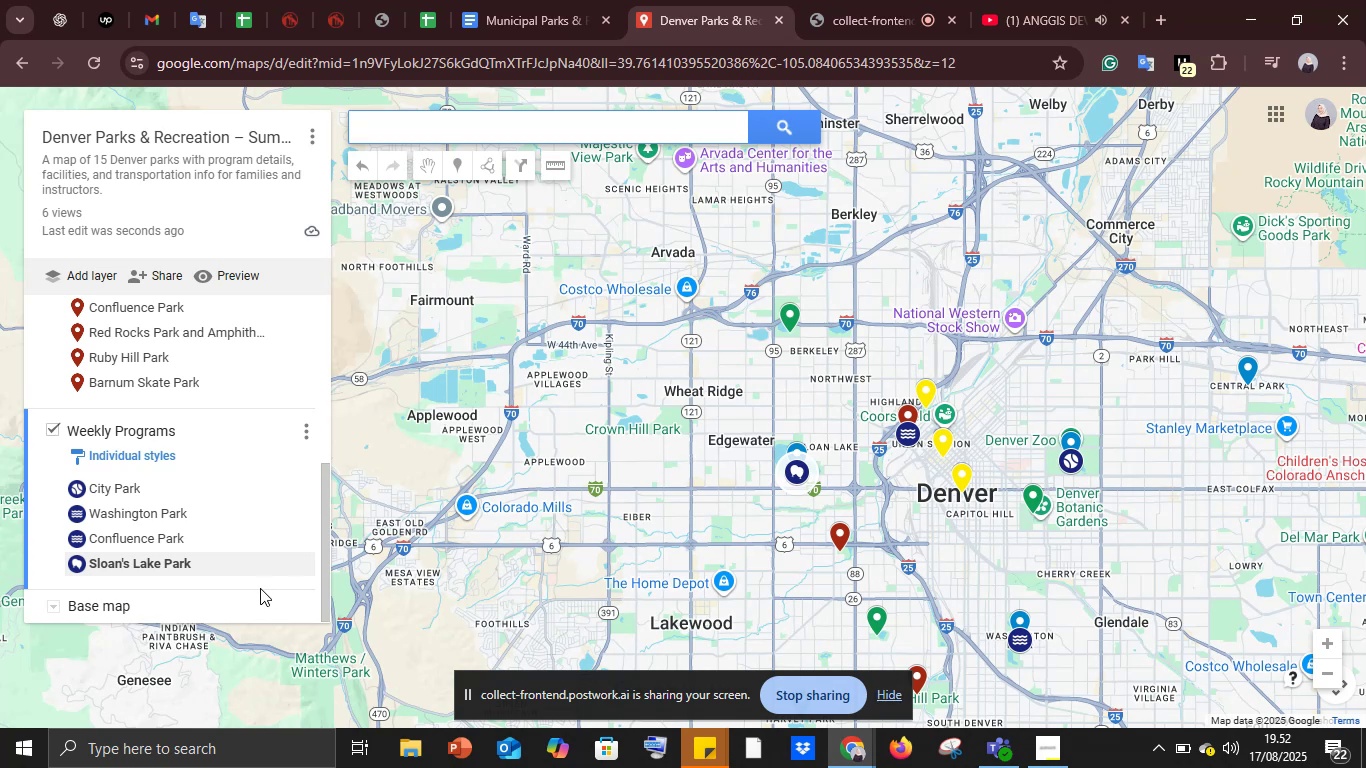 
left_click([157, 562])
 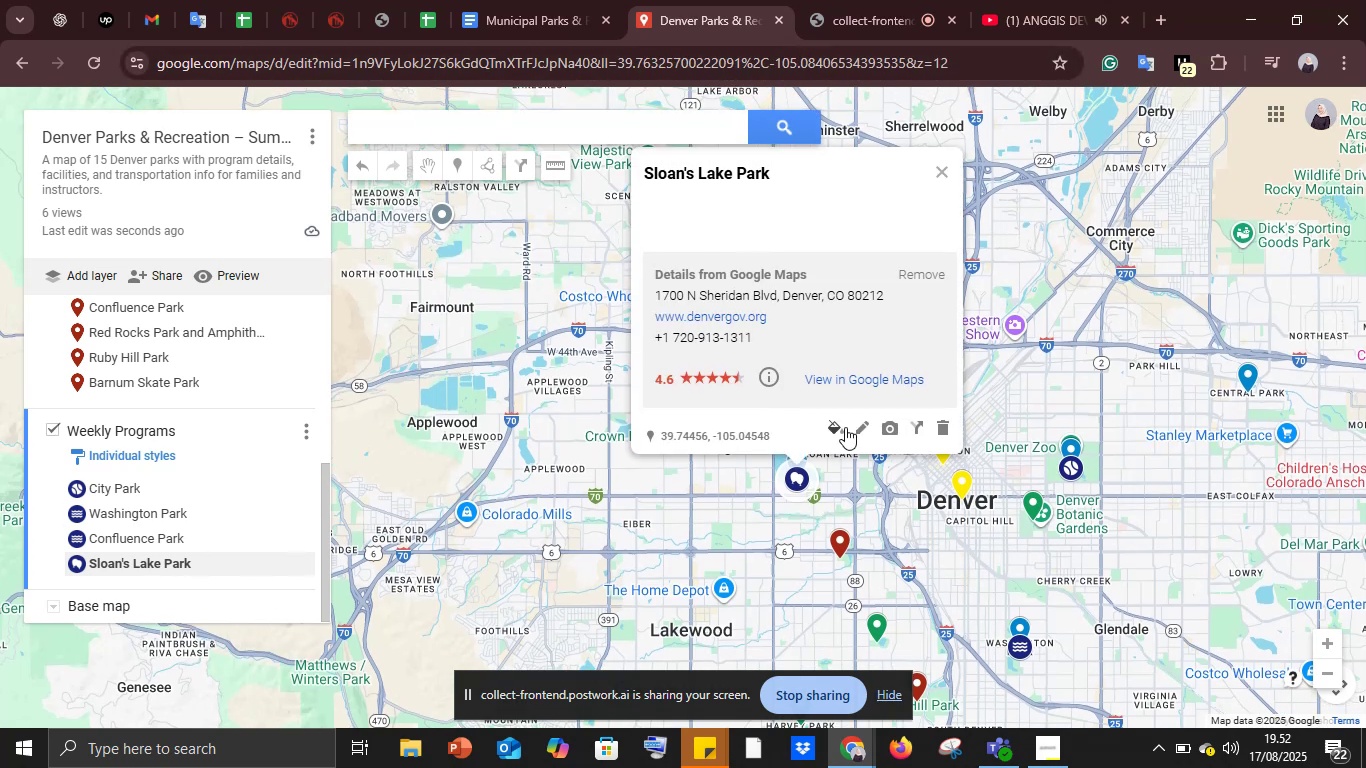 
left_click([871, 428])
 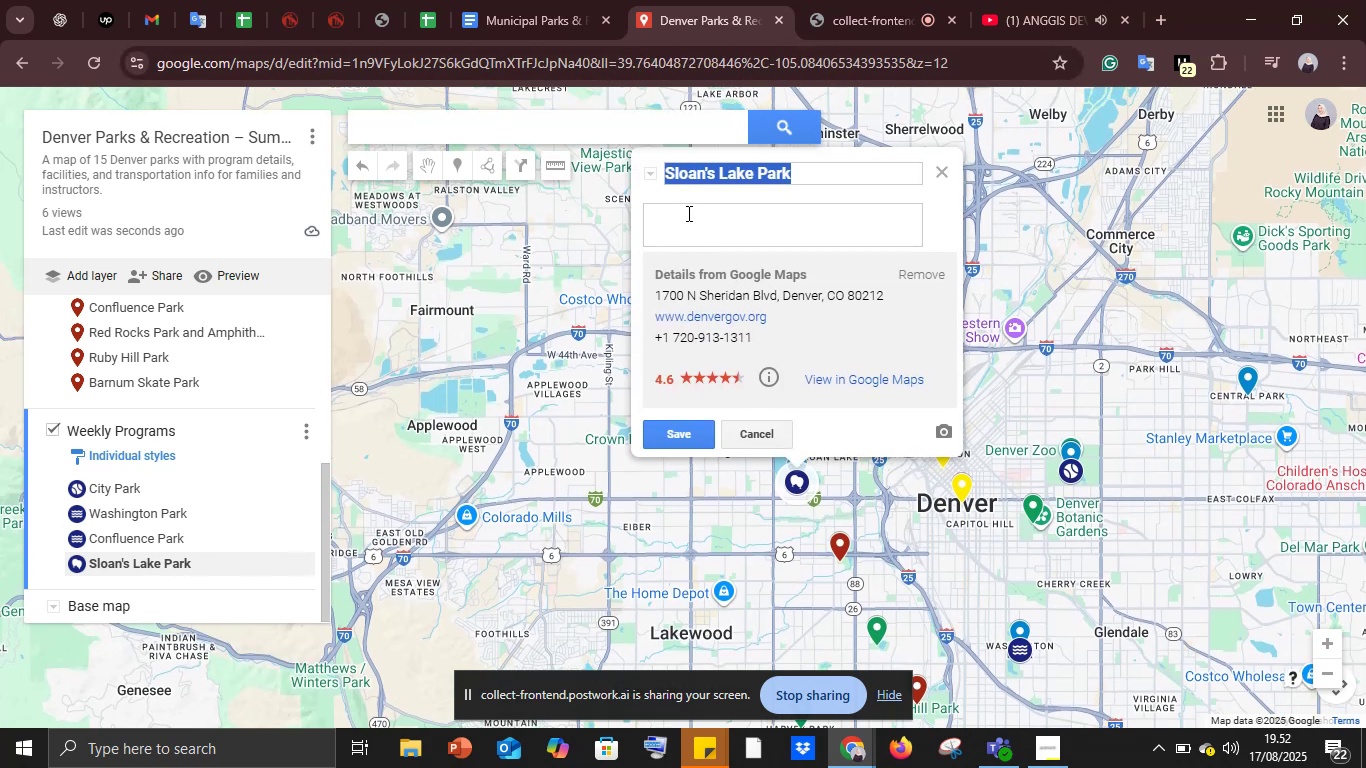 
left_click([687, 213])
 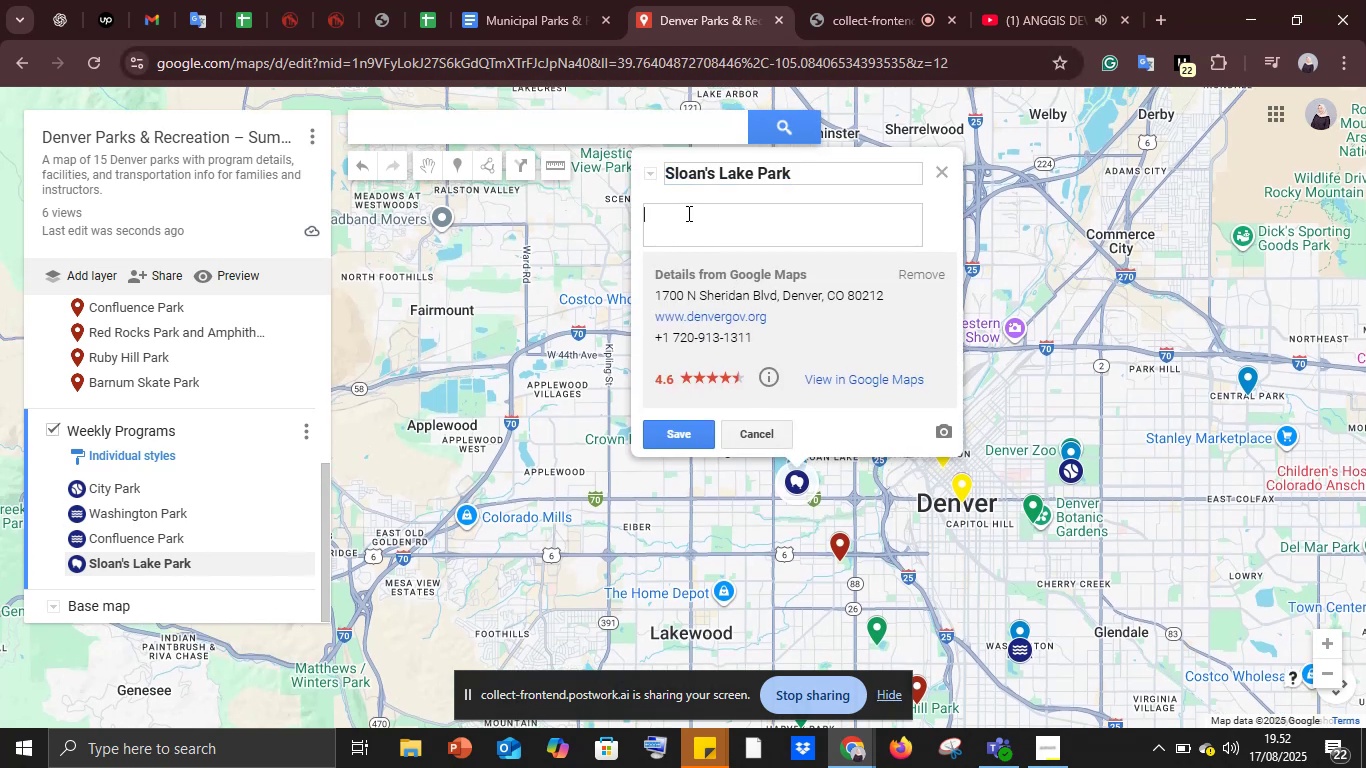 
key(Control+V)
 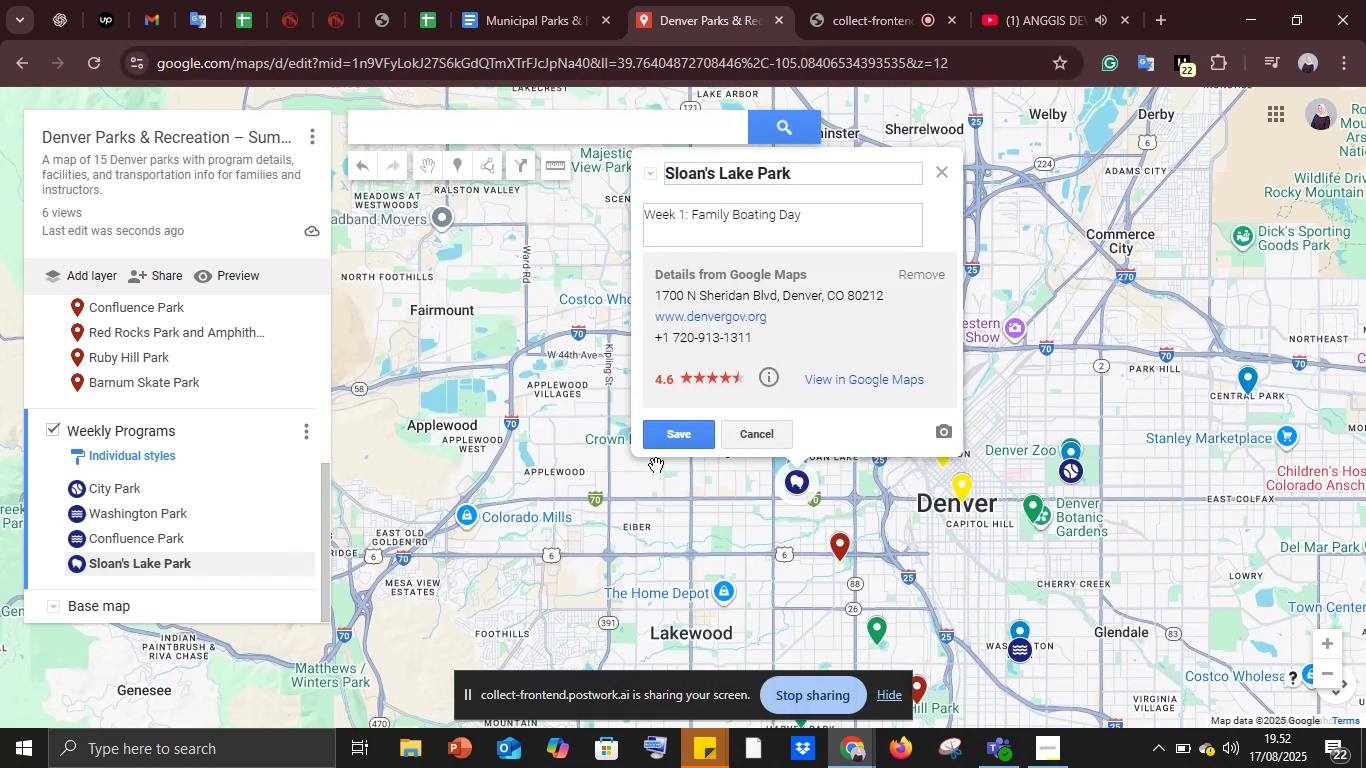 
left_click([656, 465])
 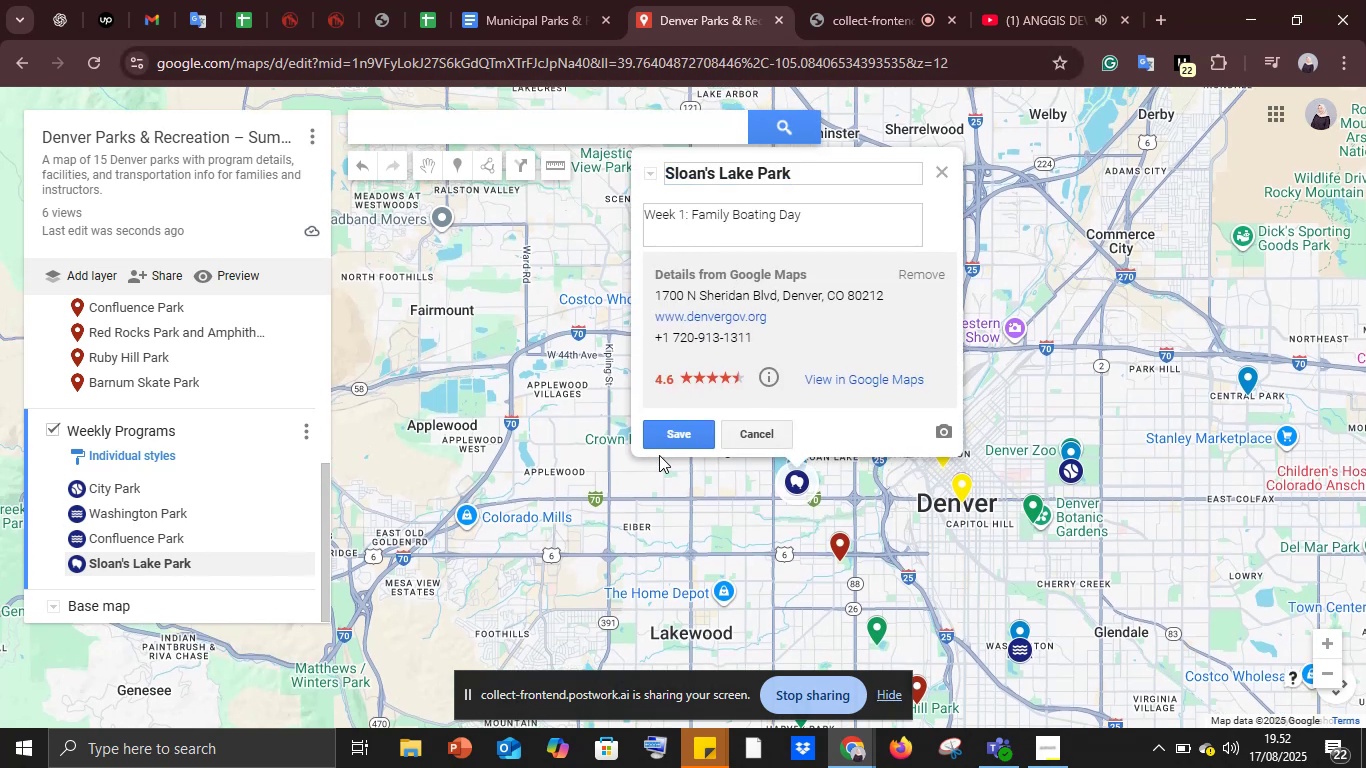 
left_click([659, 455])
 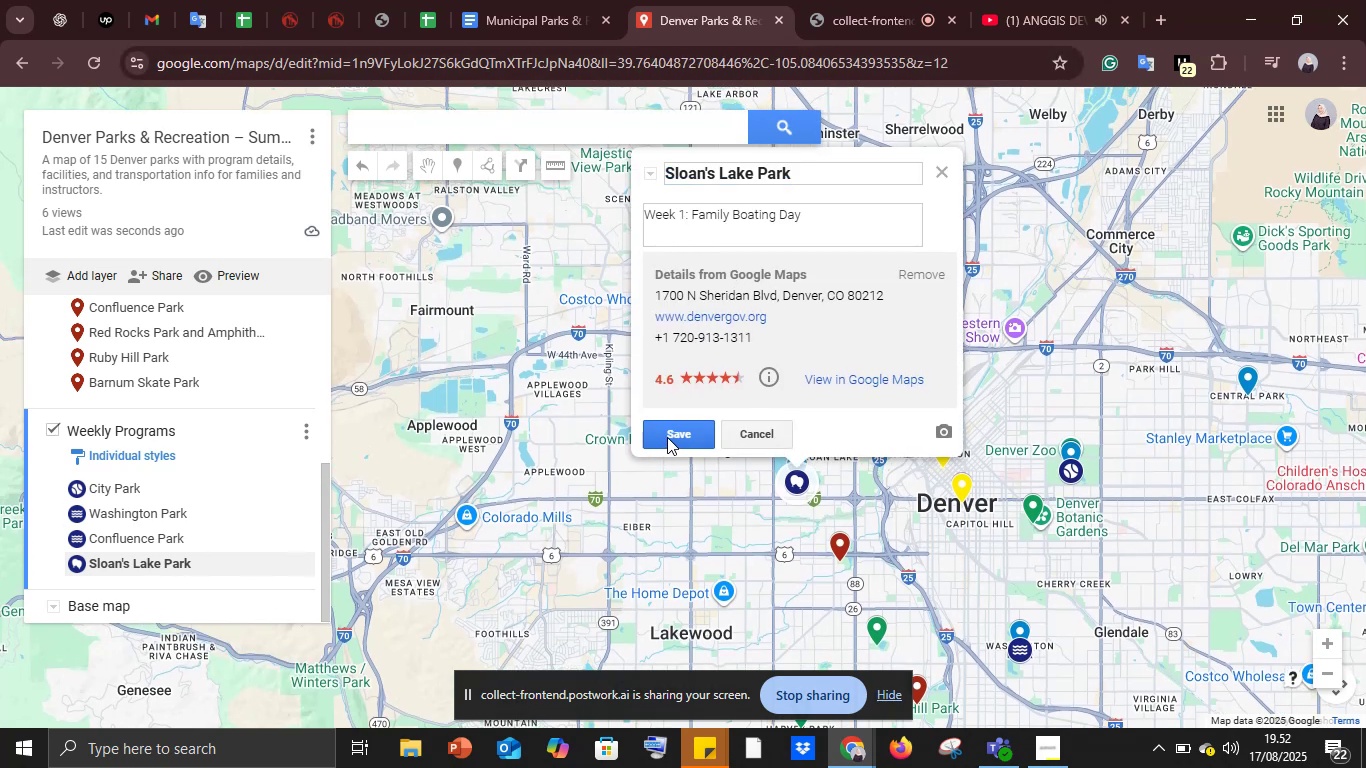 
left_click([667, 437])
 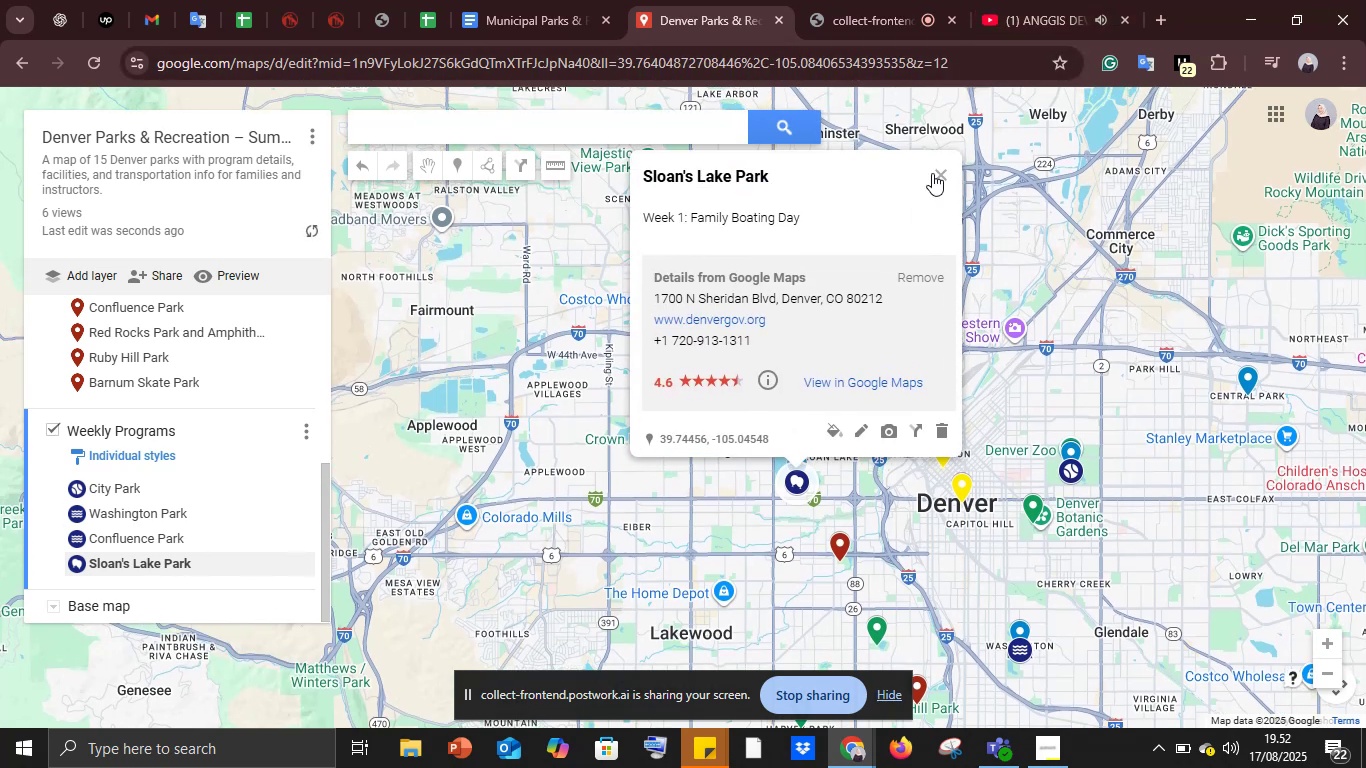 
left_click([936, 175])
 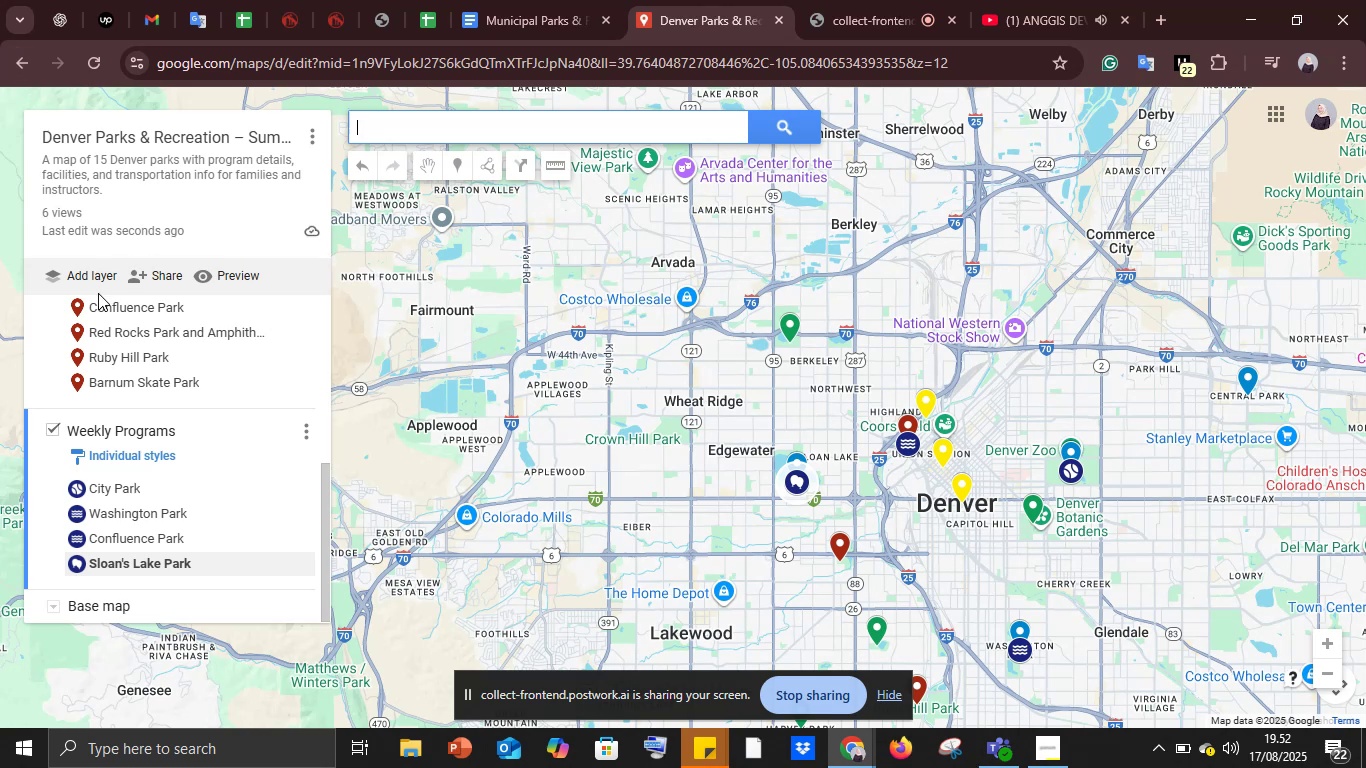 
mouse_move([66, 5])
 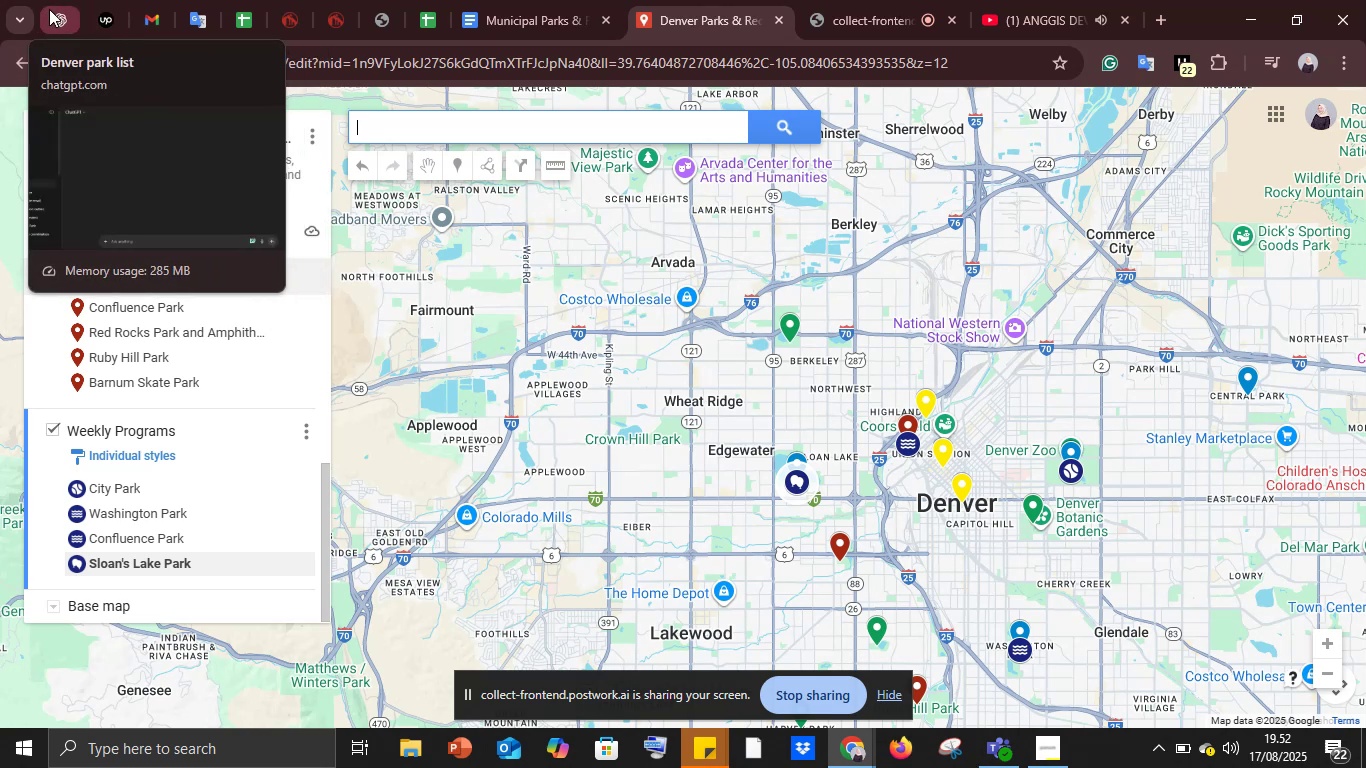 
left_click([49, 9])
 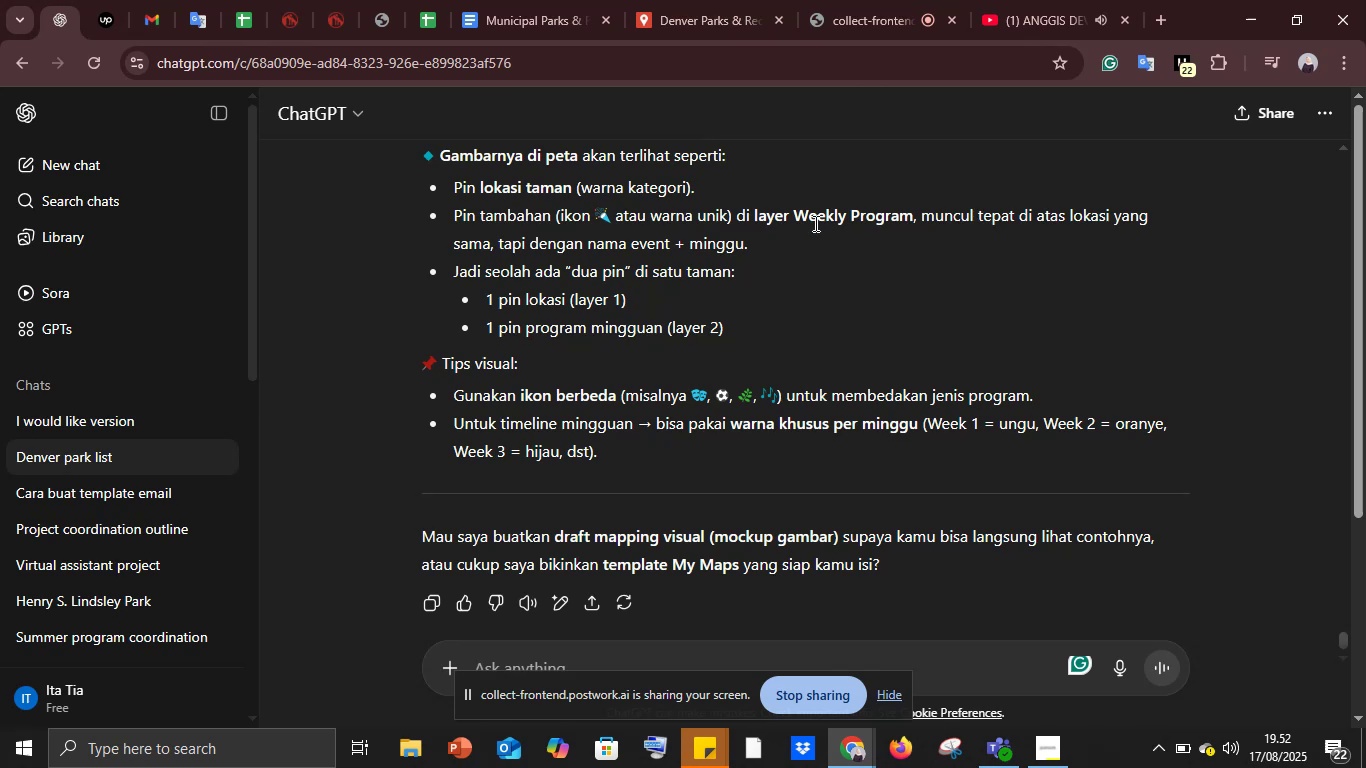 
wait(12.34)
 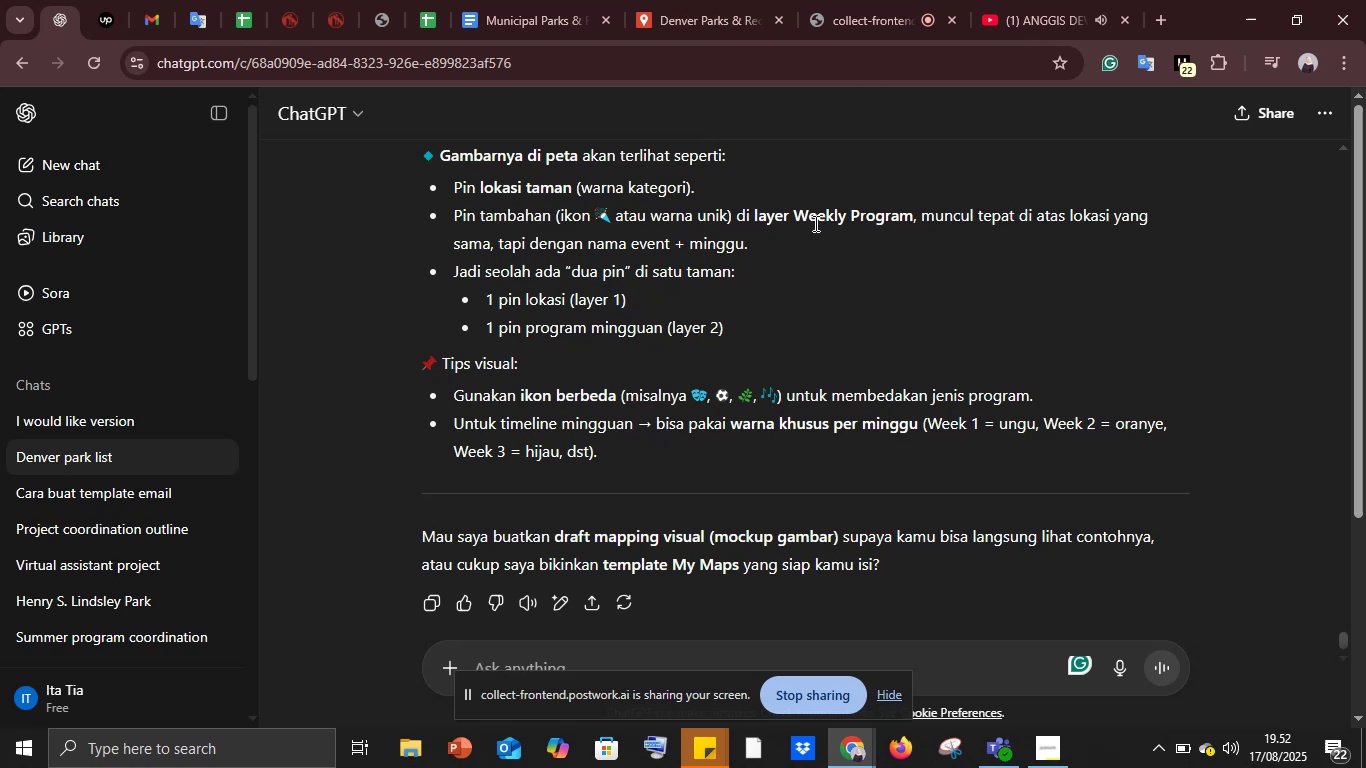 
left_click([731, 0])
 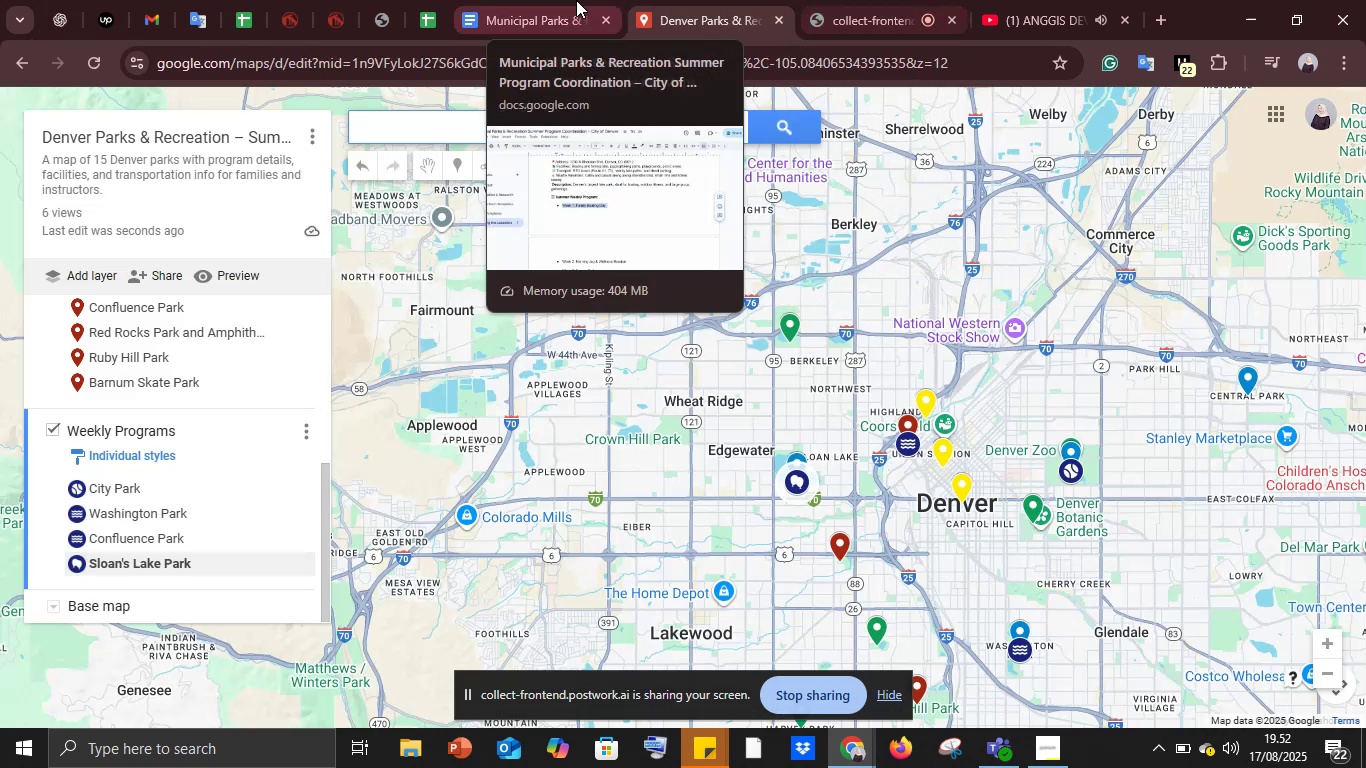 
left_click([568, 0])
 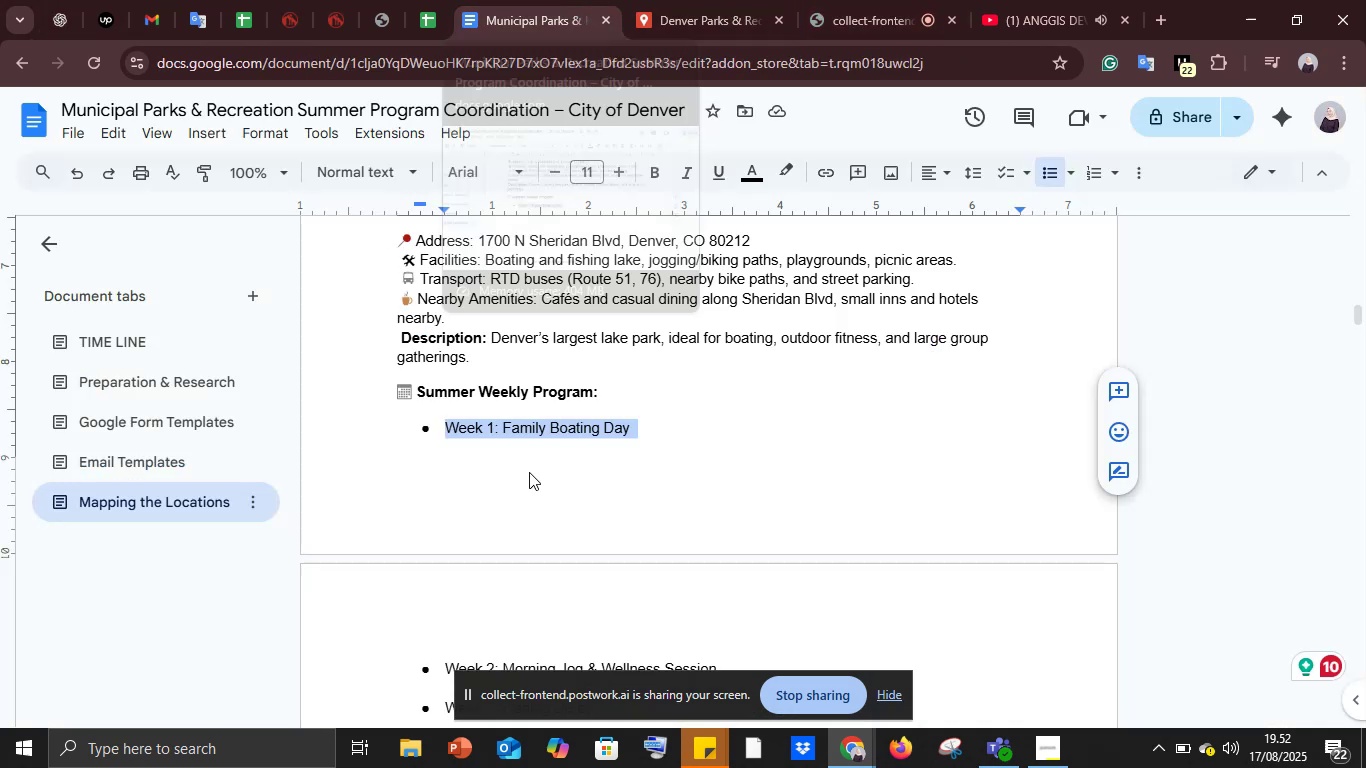 
scroll: coordinate [530, 470], scroll_direction: down, amount: 5.0
 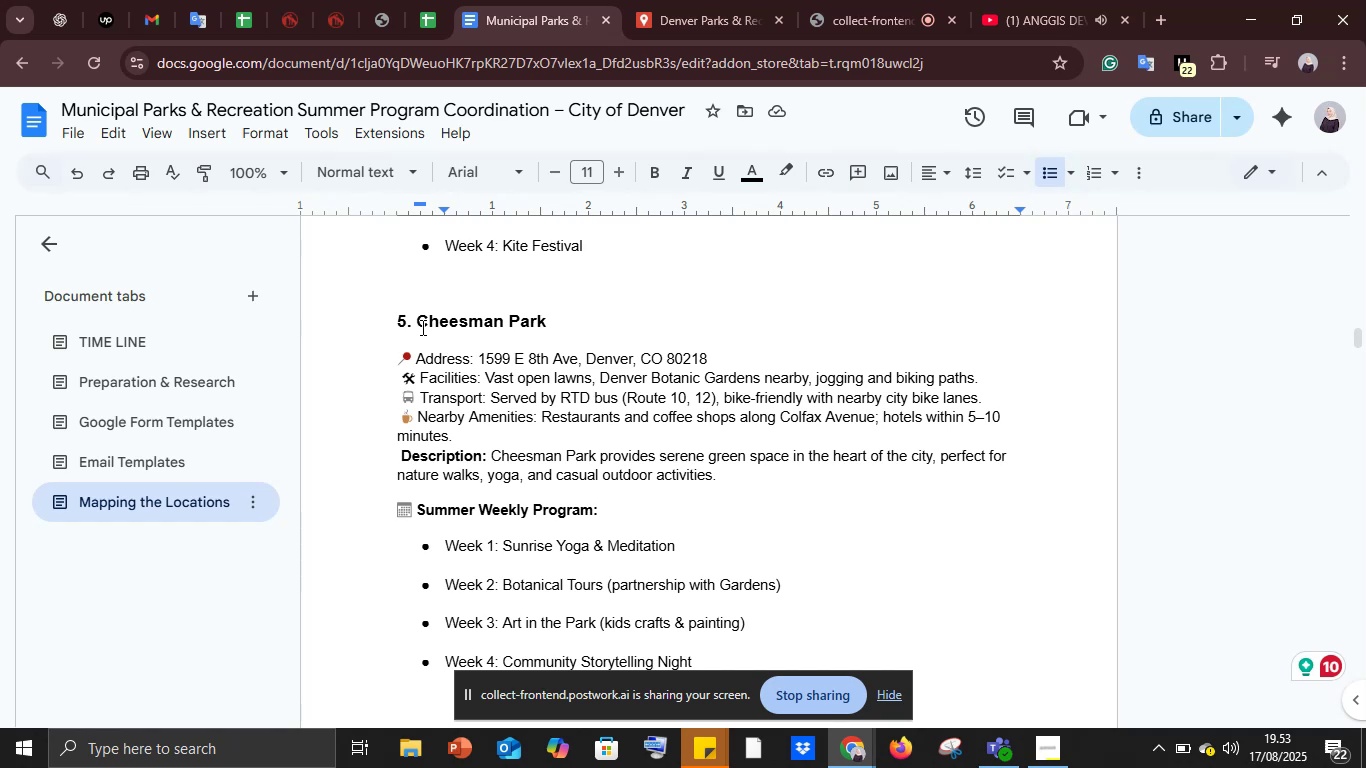 
left_click_drag(start_coordinate=[415, 323], to_coordinate=[553, 324])
 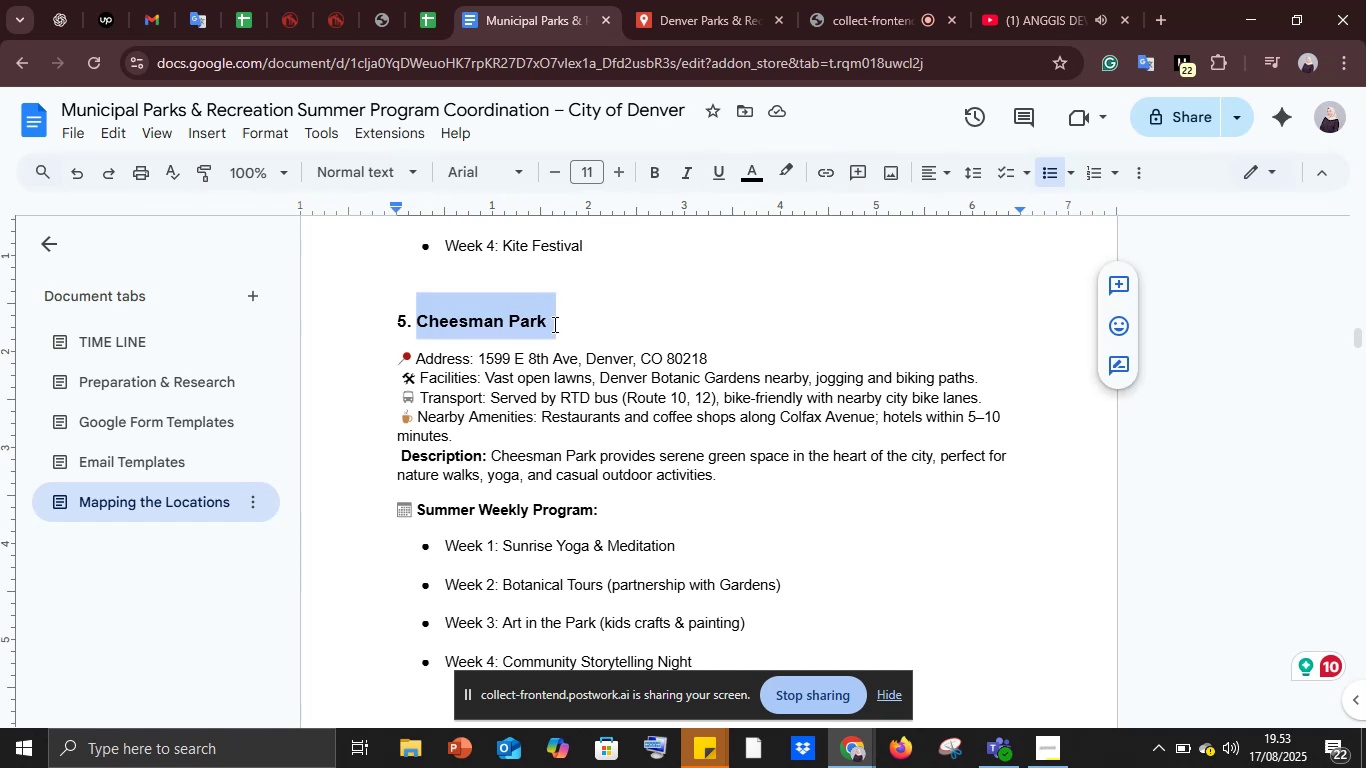 
key(Control+C)
 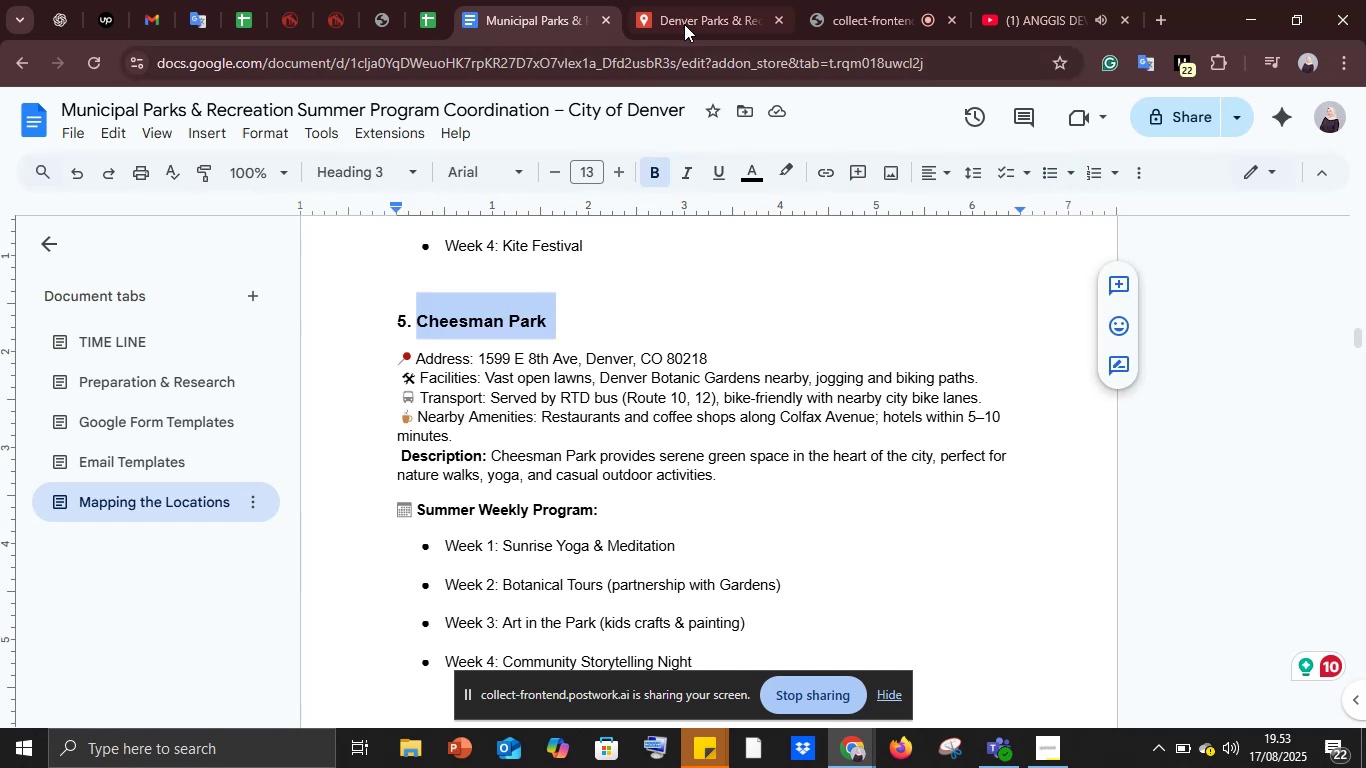 
left_click([692, 11])
 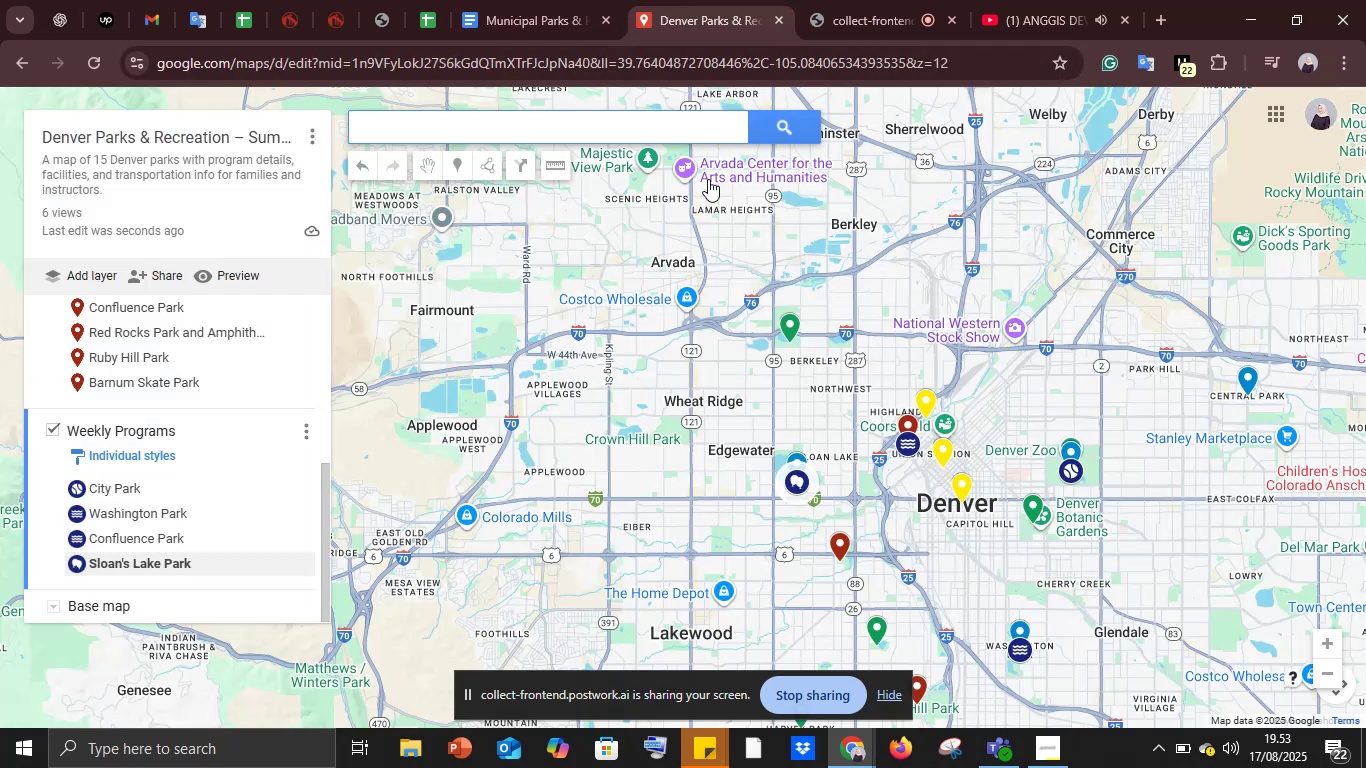 
hold_key(key=ControlLeft, duration=0.66)
 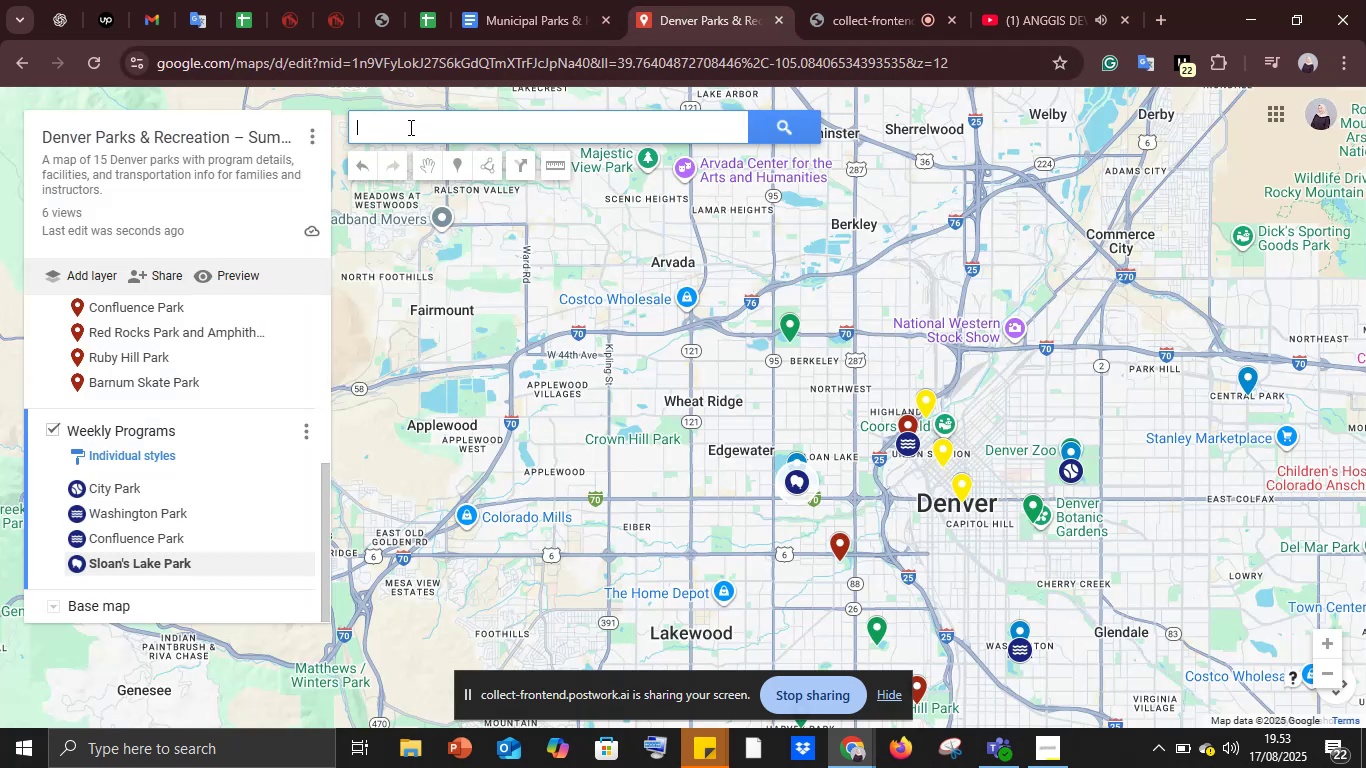 
left_click([409, 127])
 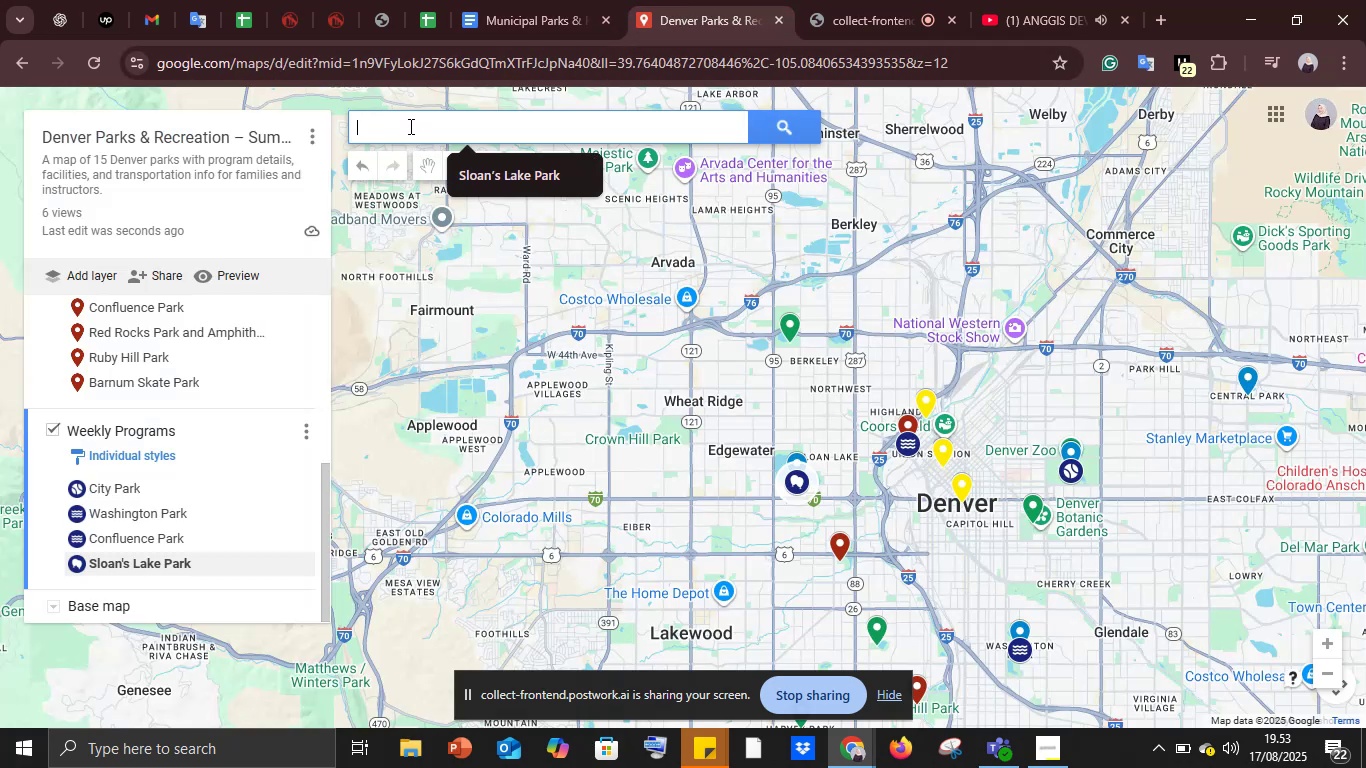 
key(Control+V)
 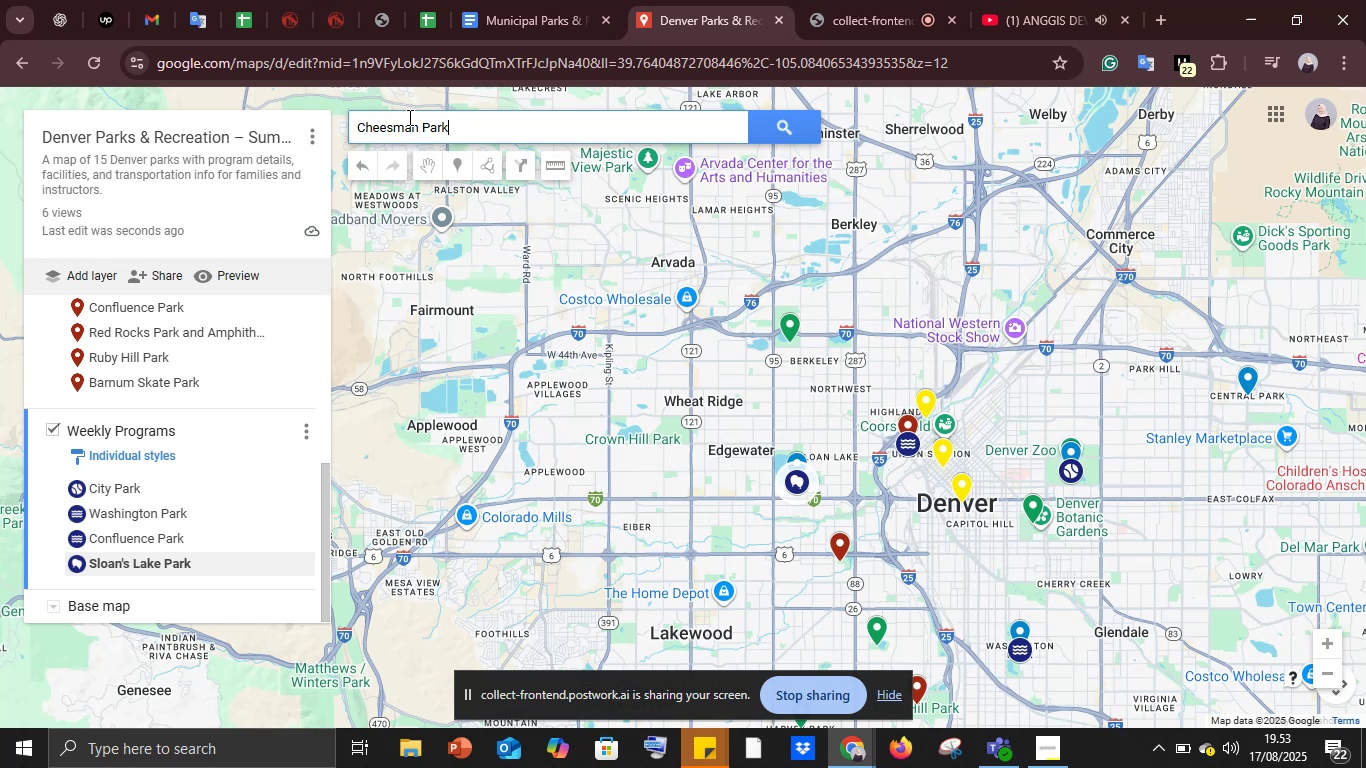 
wait(7.3)
 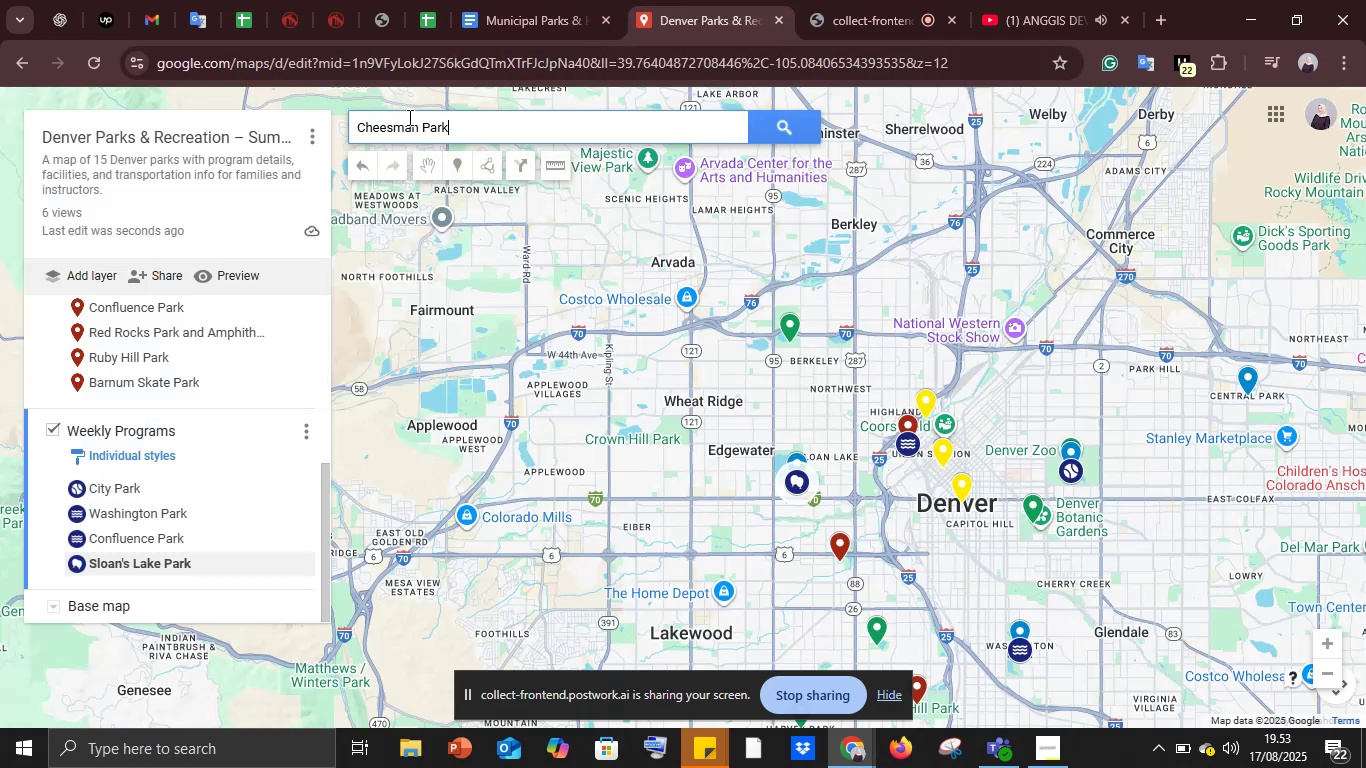 
left_click([784, 130])
 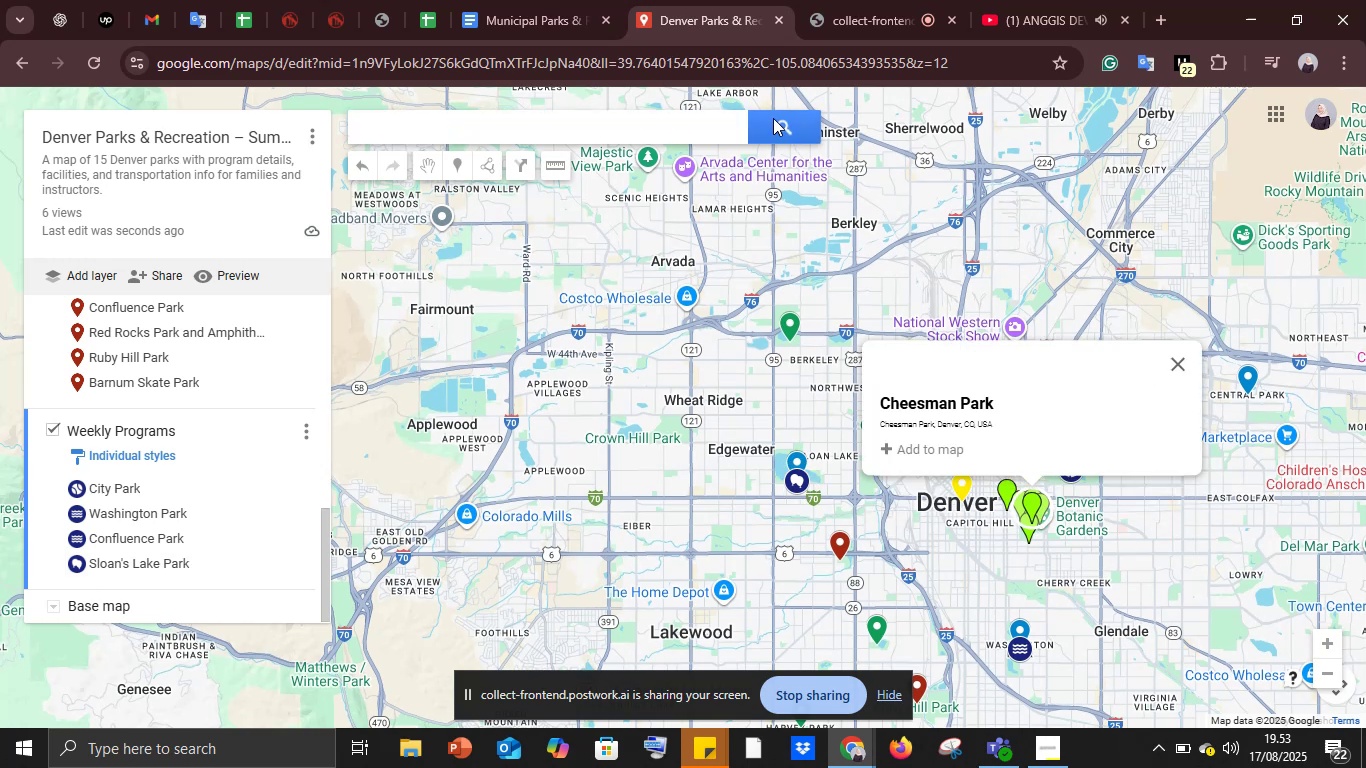 
wait(5.22)
 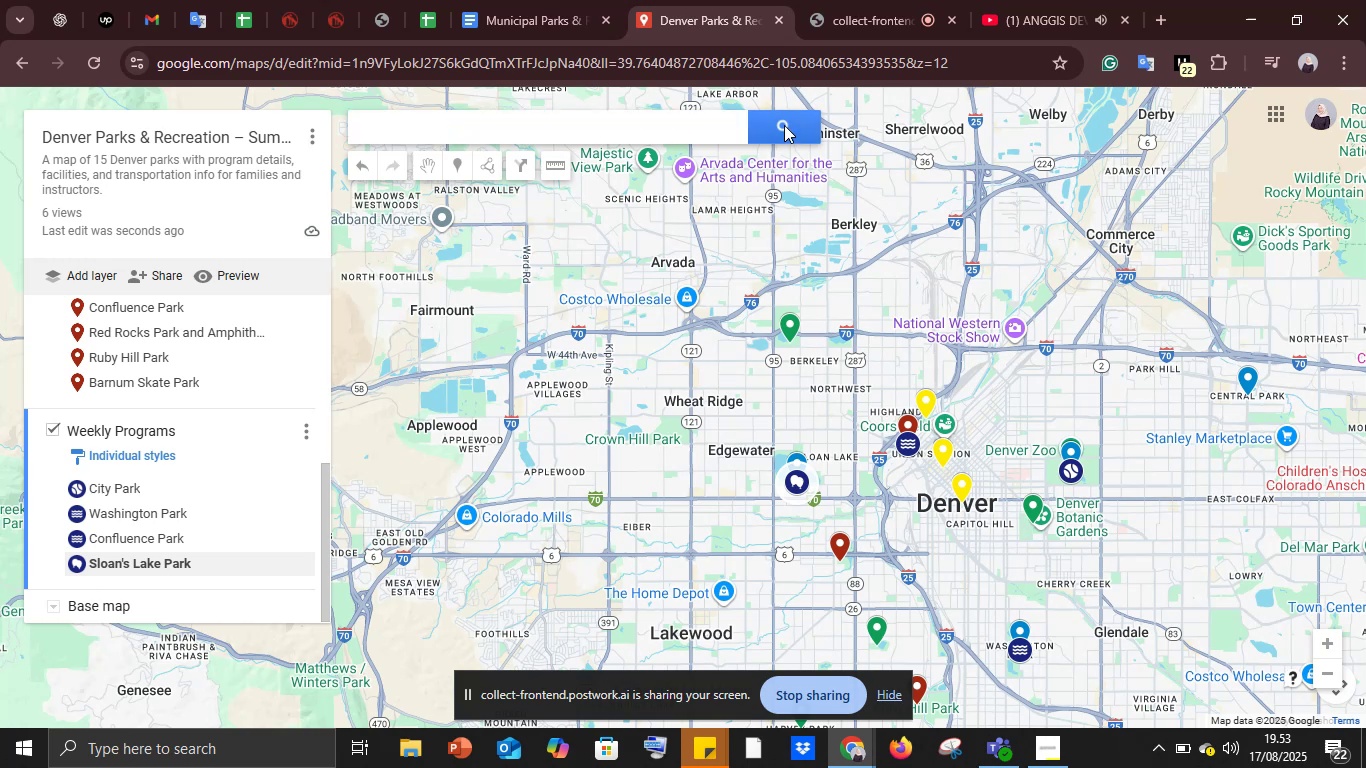 
scroll: coordinate [1009, 490], scroll_direction: up, amount: 24.0
 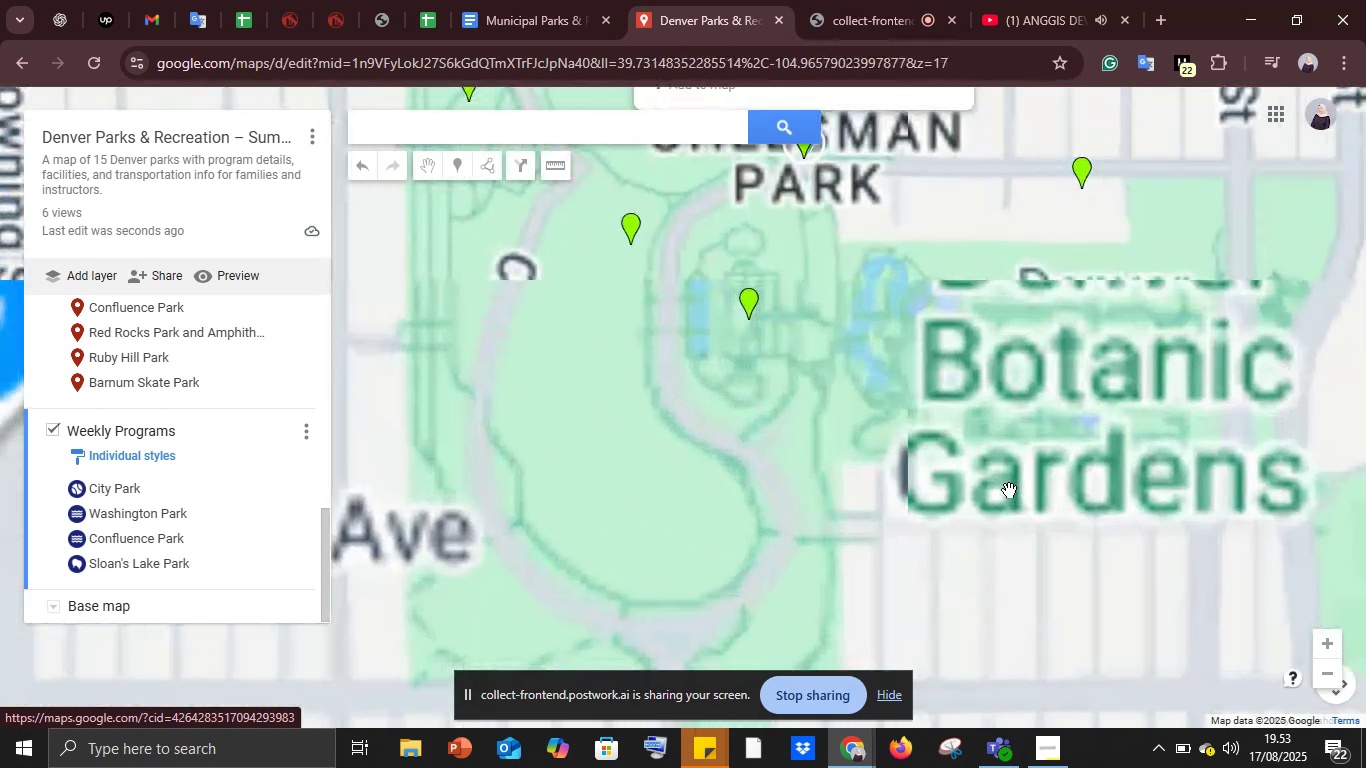 
scroll: coordinate [1009, 490], scroll_direction: down, amount: 6.0
 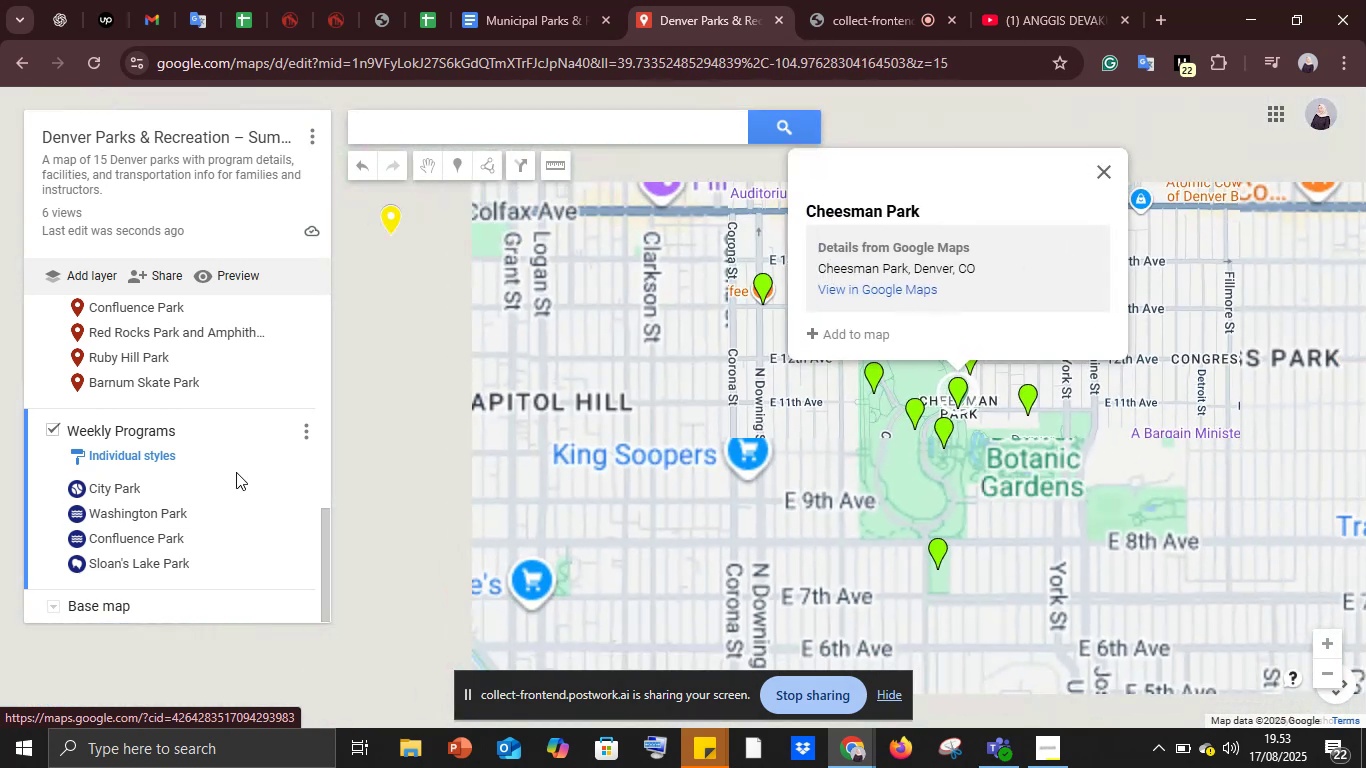 
scroll: coordinate [236, 470], scroll_direction: up, amount: 5.0
 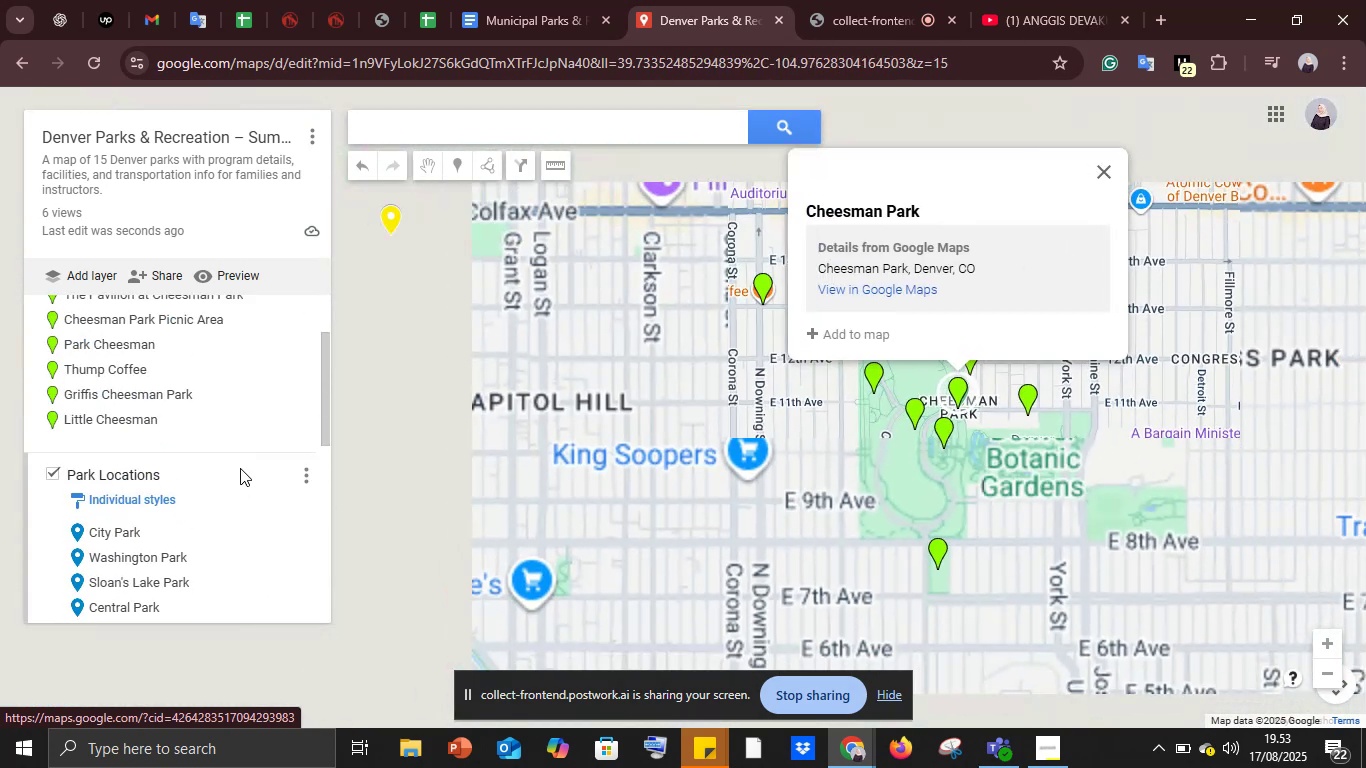 
scroll: coordinate [240, 468], scroll_direction: down, amount: 1.0
 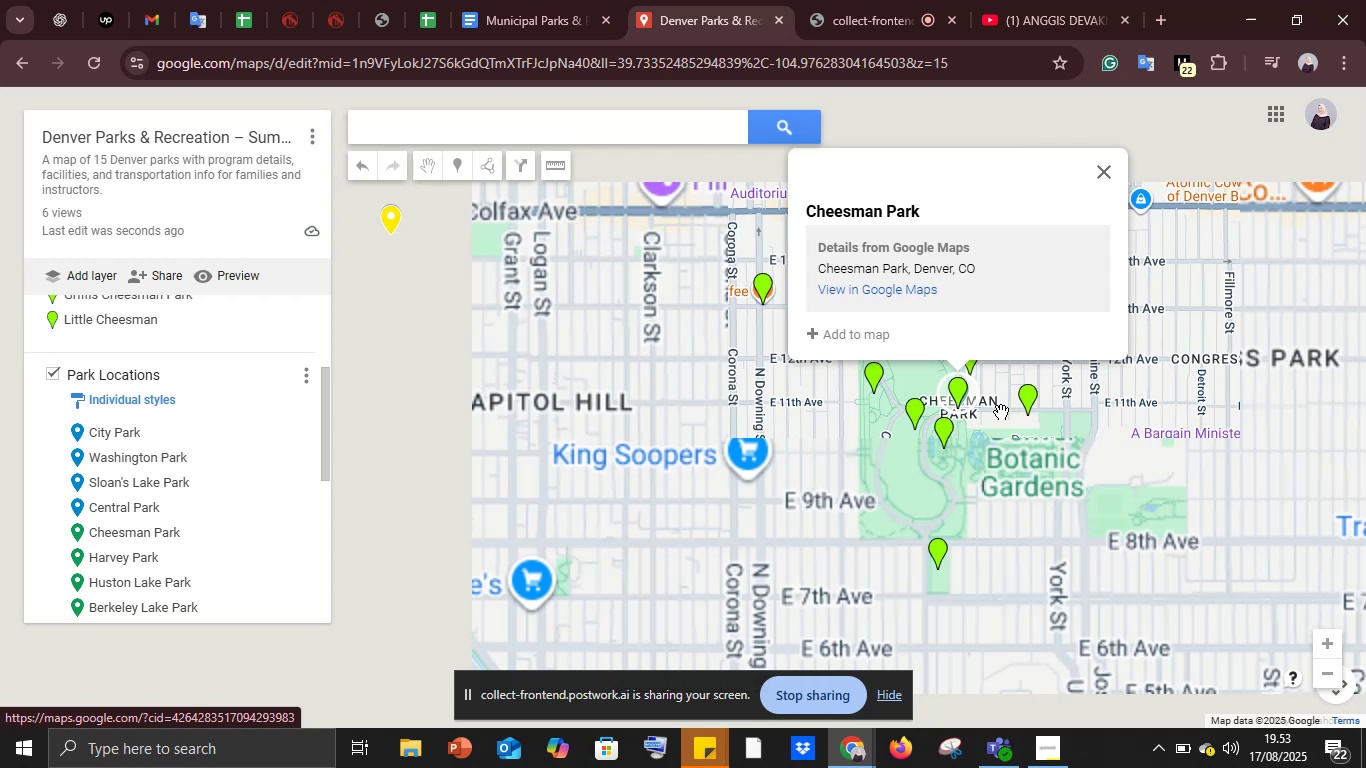 
left_click([829, 339])
 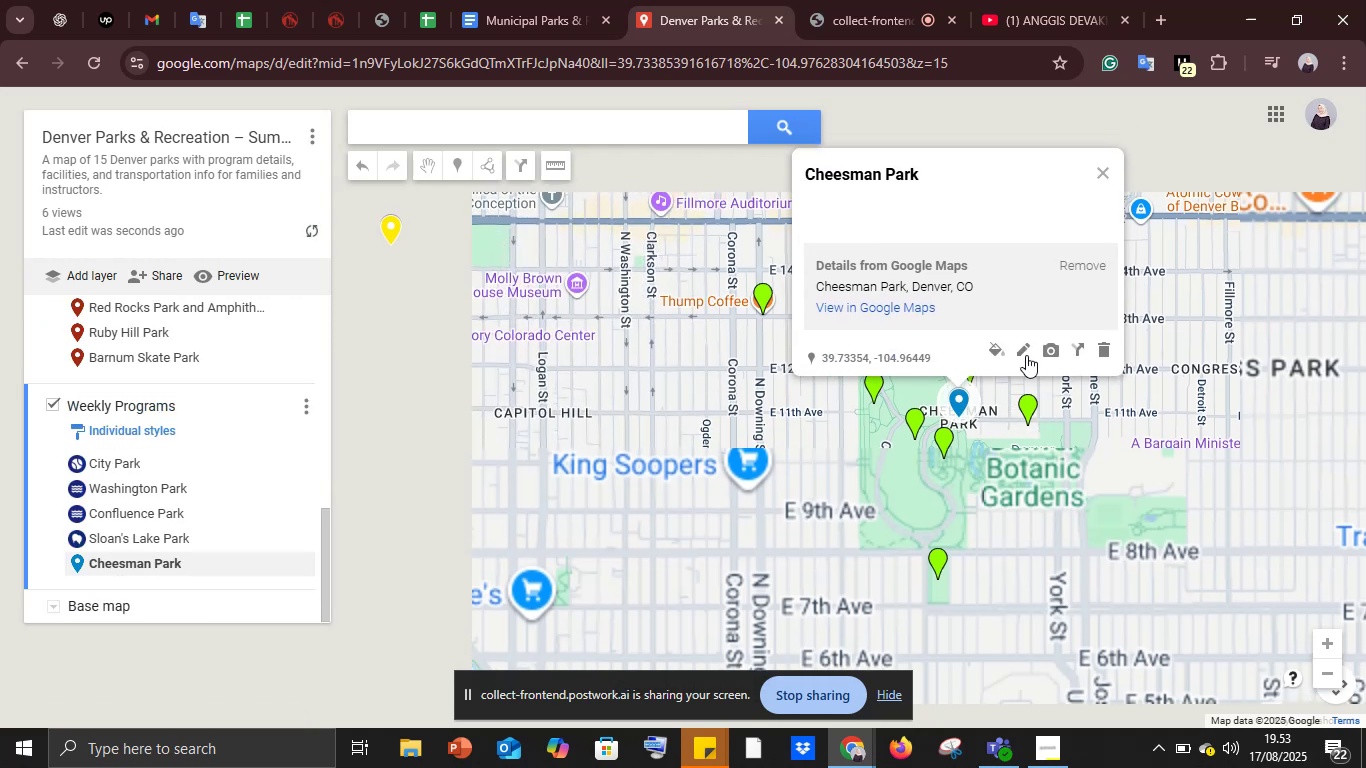 
left_click([1000, 346])
 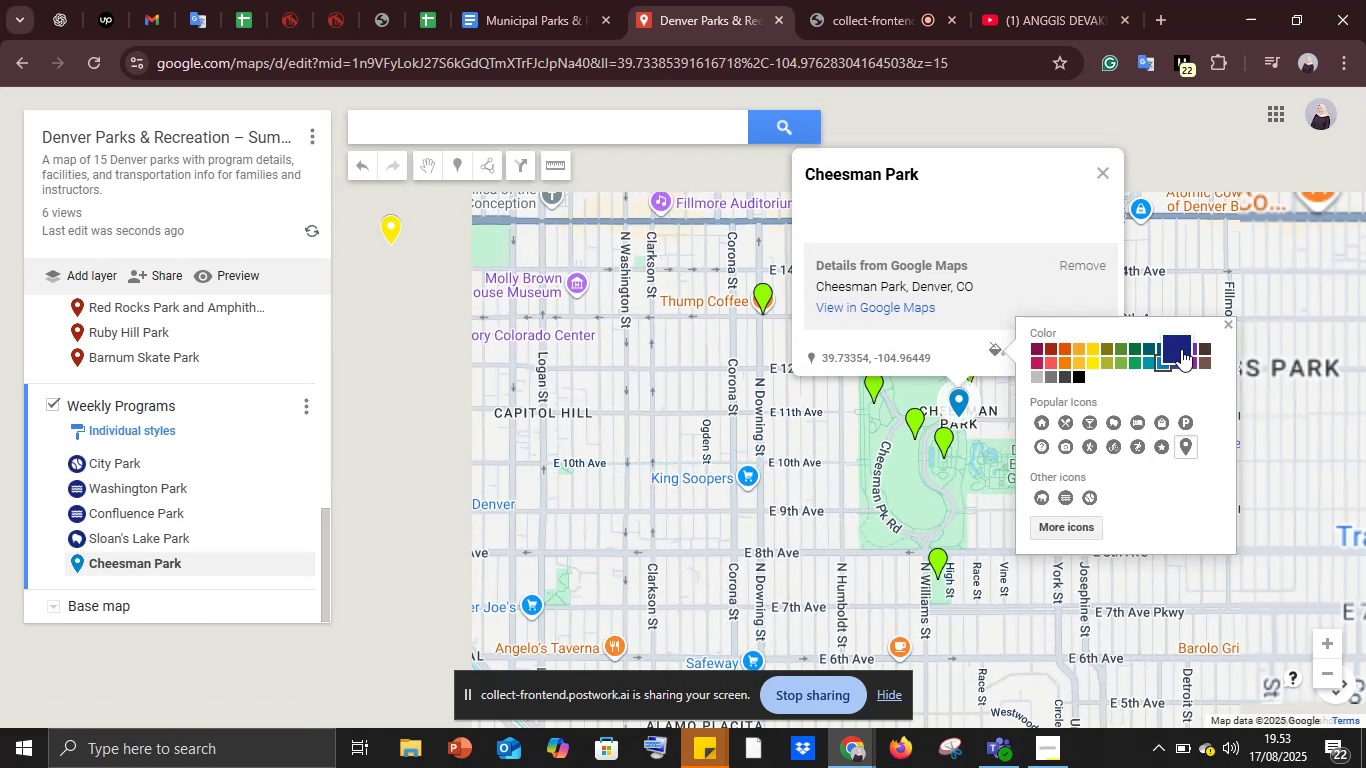 
left_click([1178, 346])
 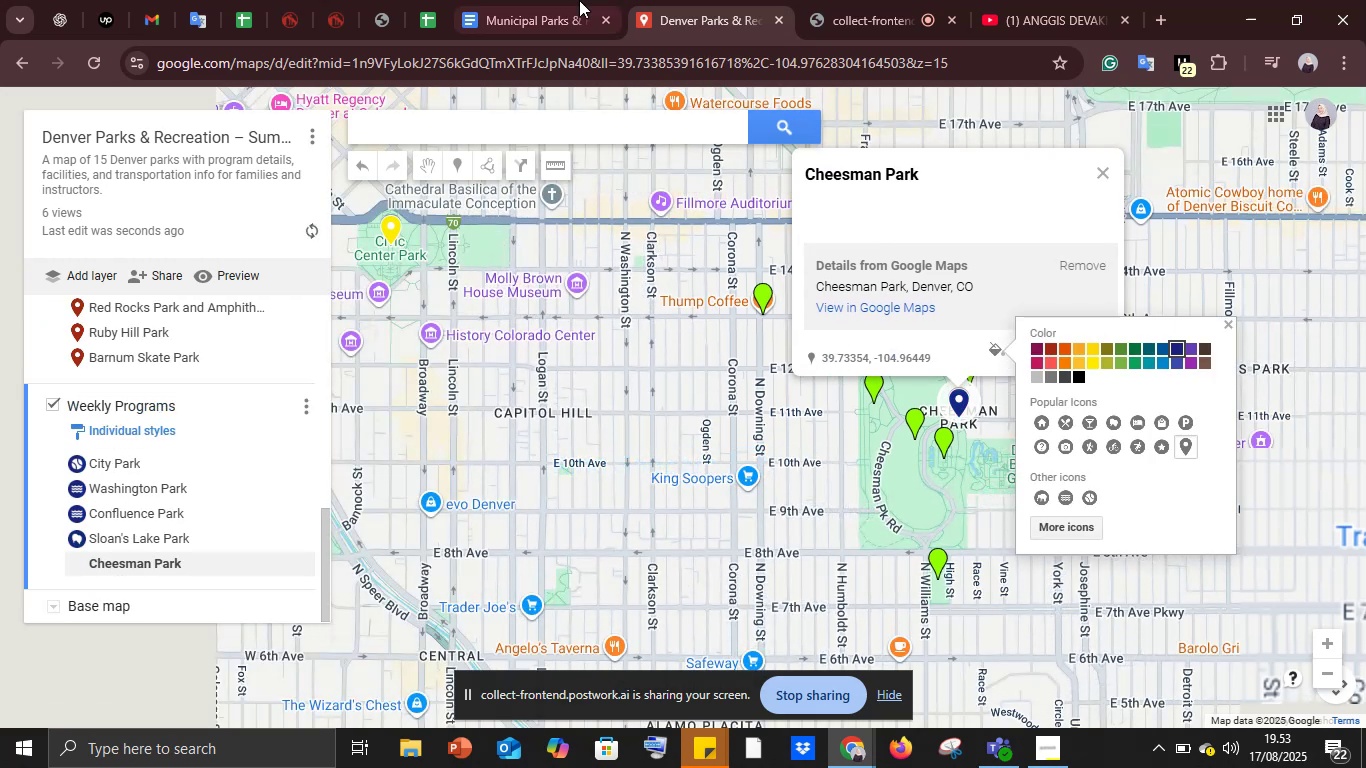 
left_click([573, 0])
 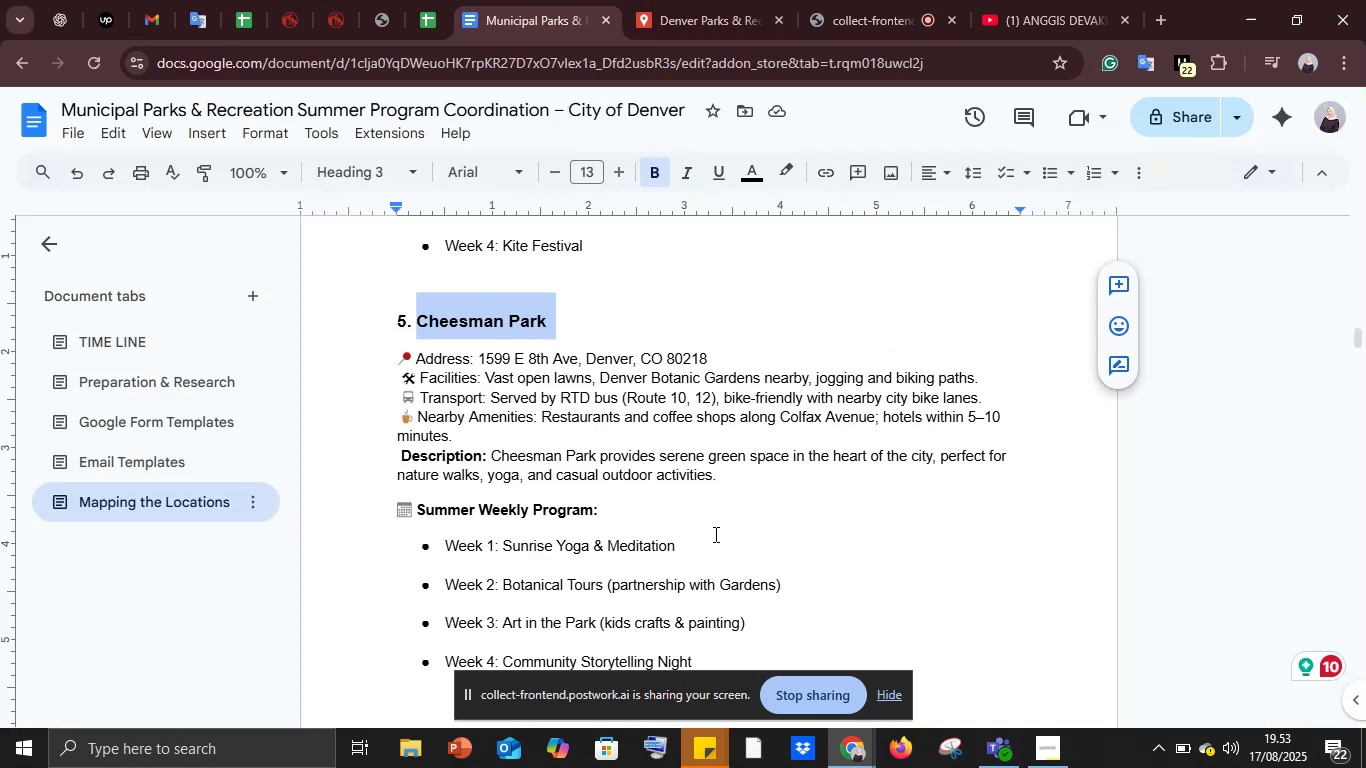 
left_click_drag(start_coordinate=[715, 536], to_coordinate=[695, 549])
 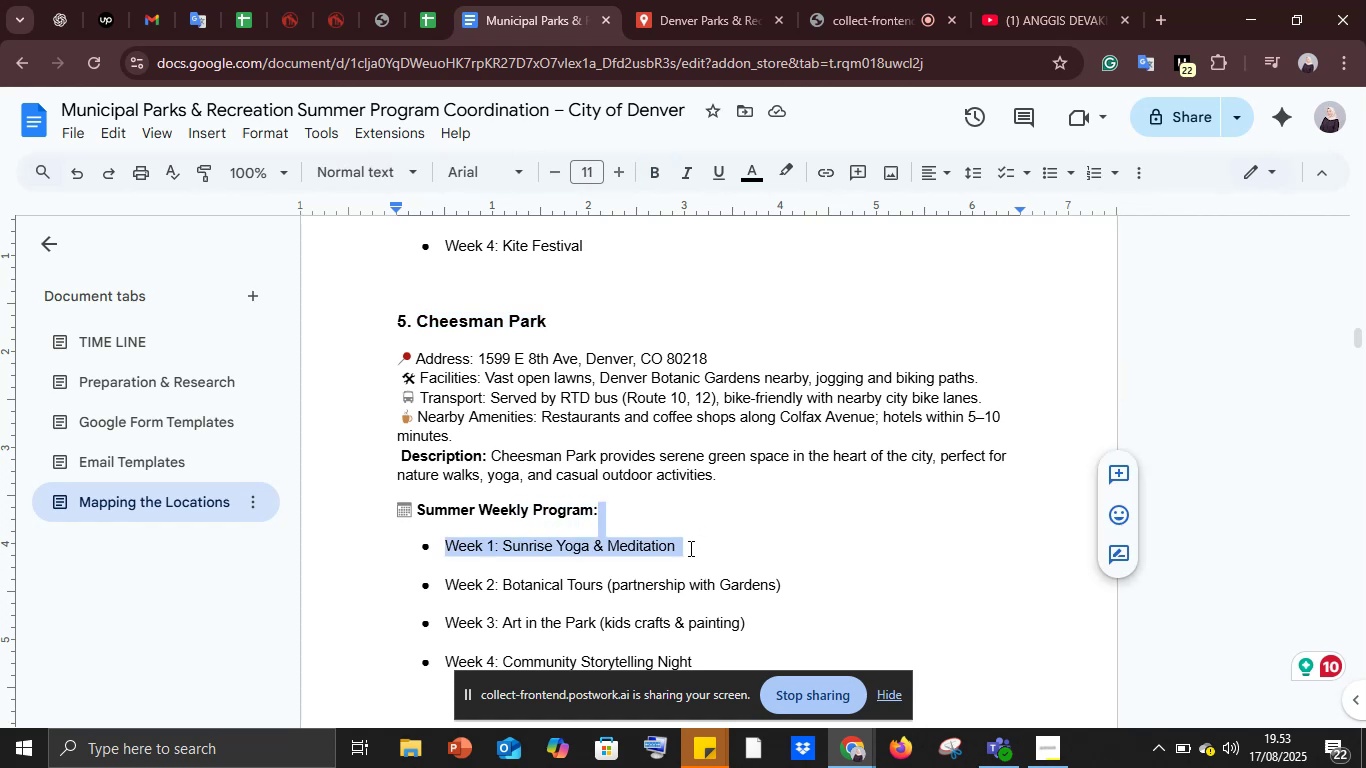 
left_click([689, 548])
 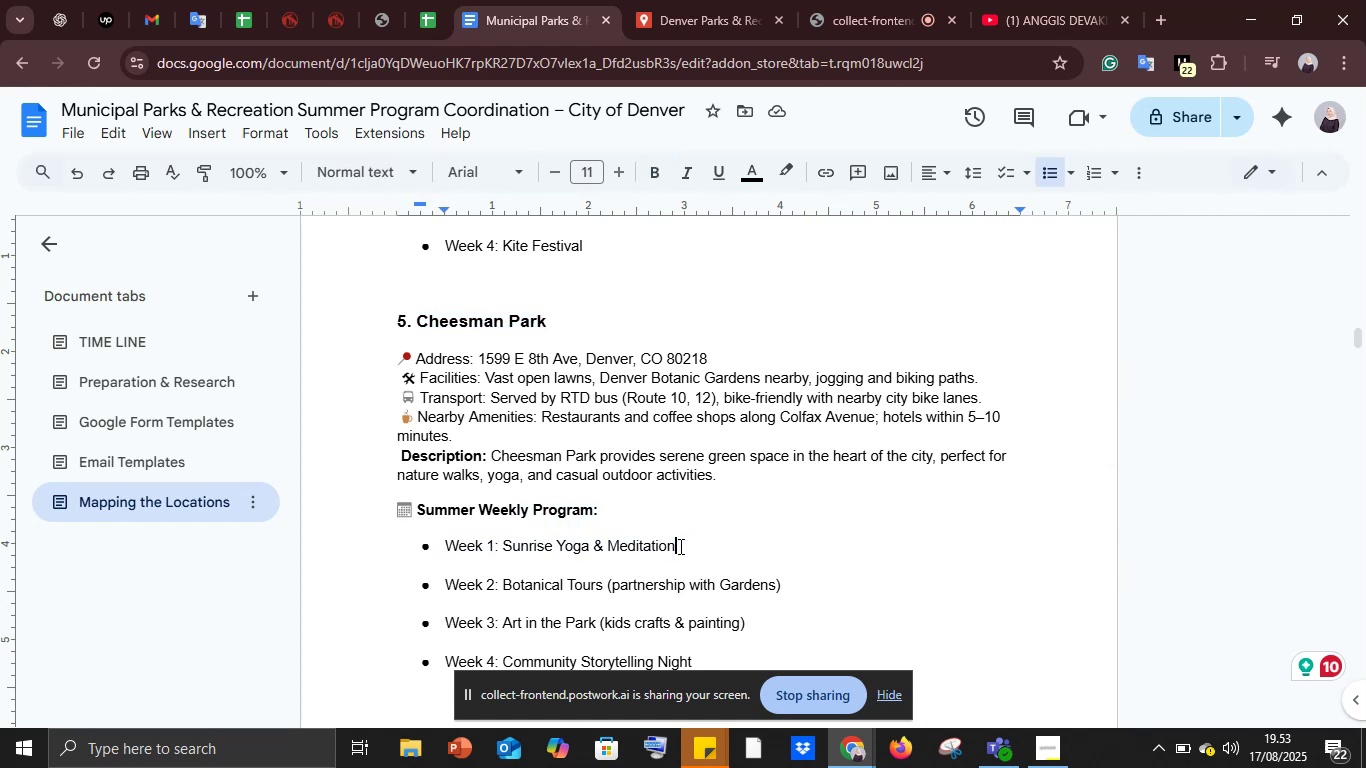 
left_click_drag(start_coordinate=[679, 546], to_coordinate=[430, 552])
 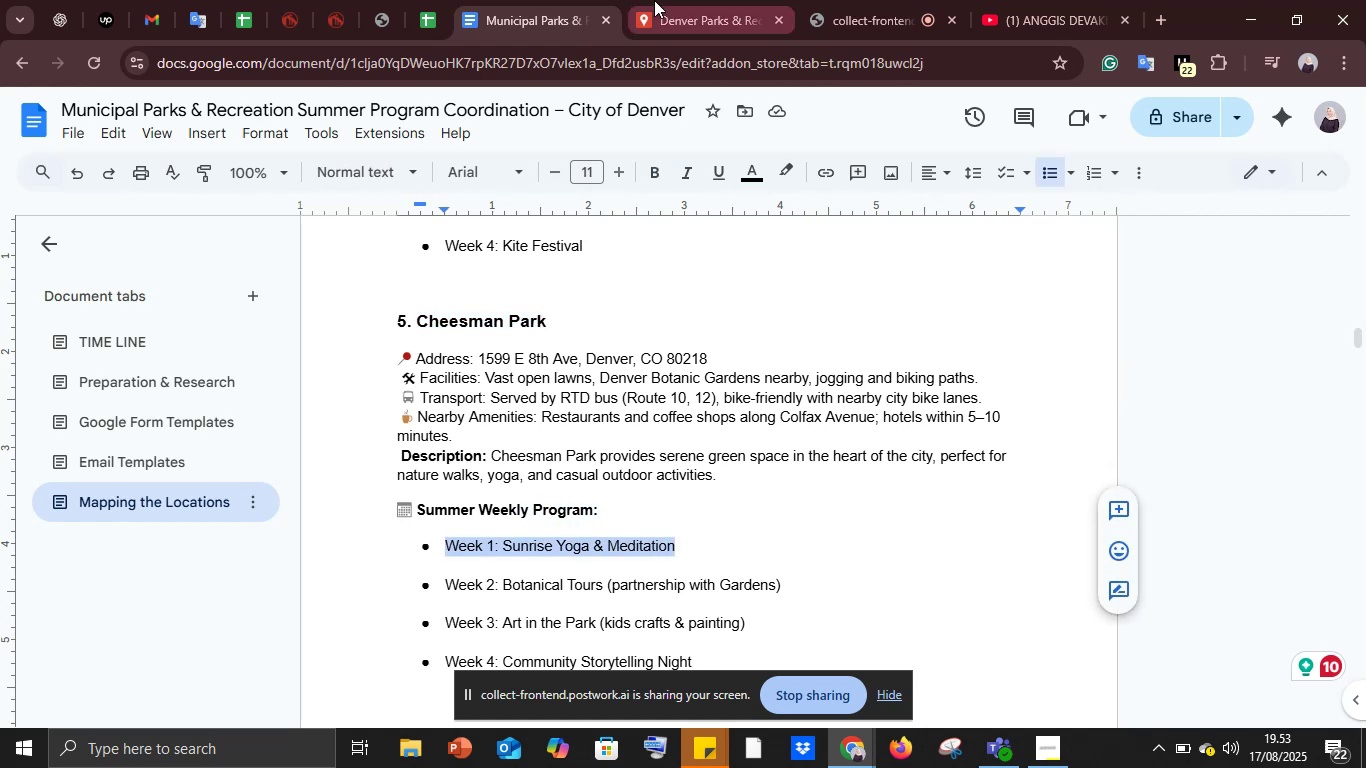 
key(Control+C)
 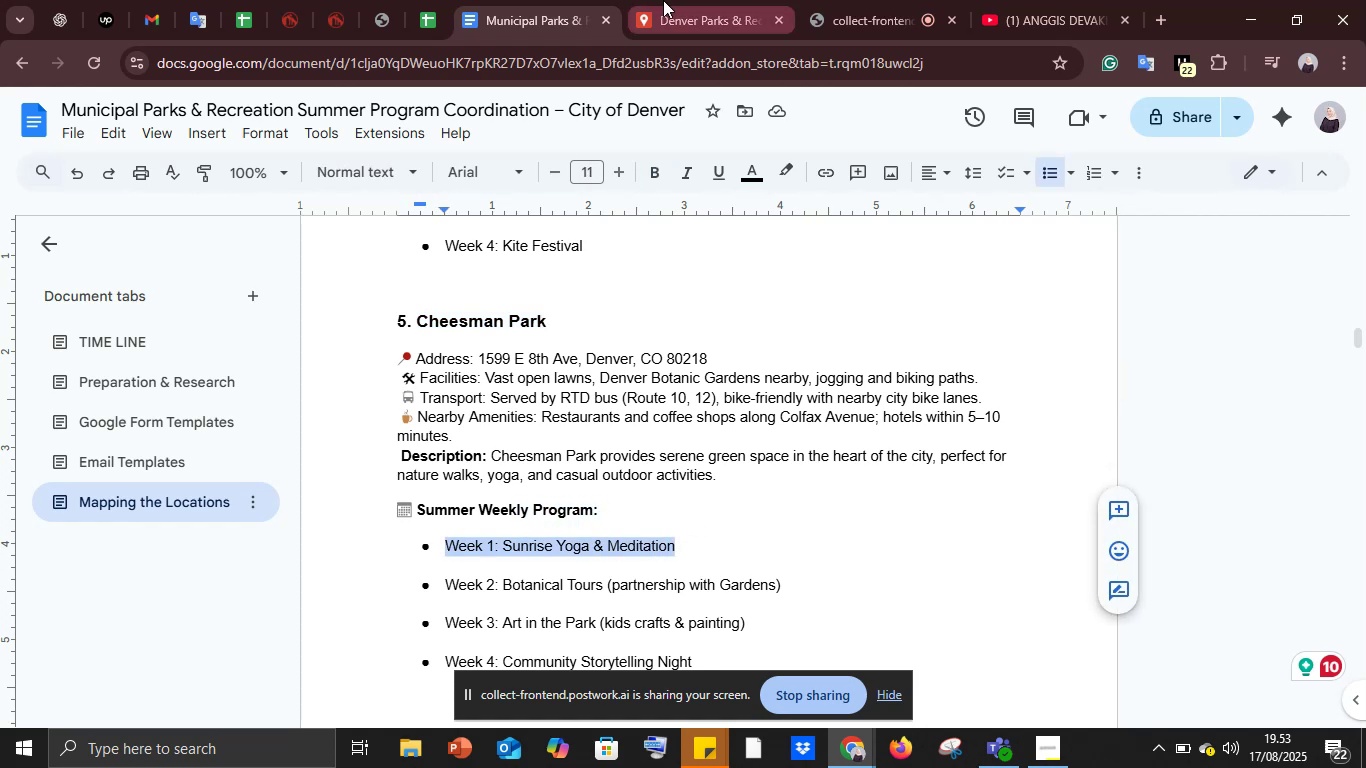 
left_click([663, 0])
 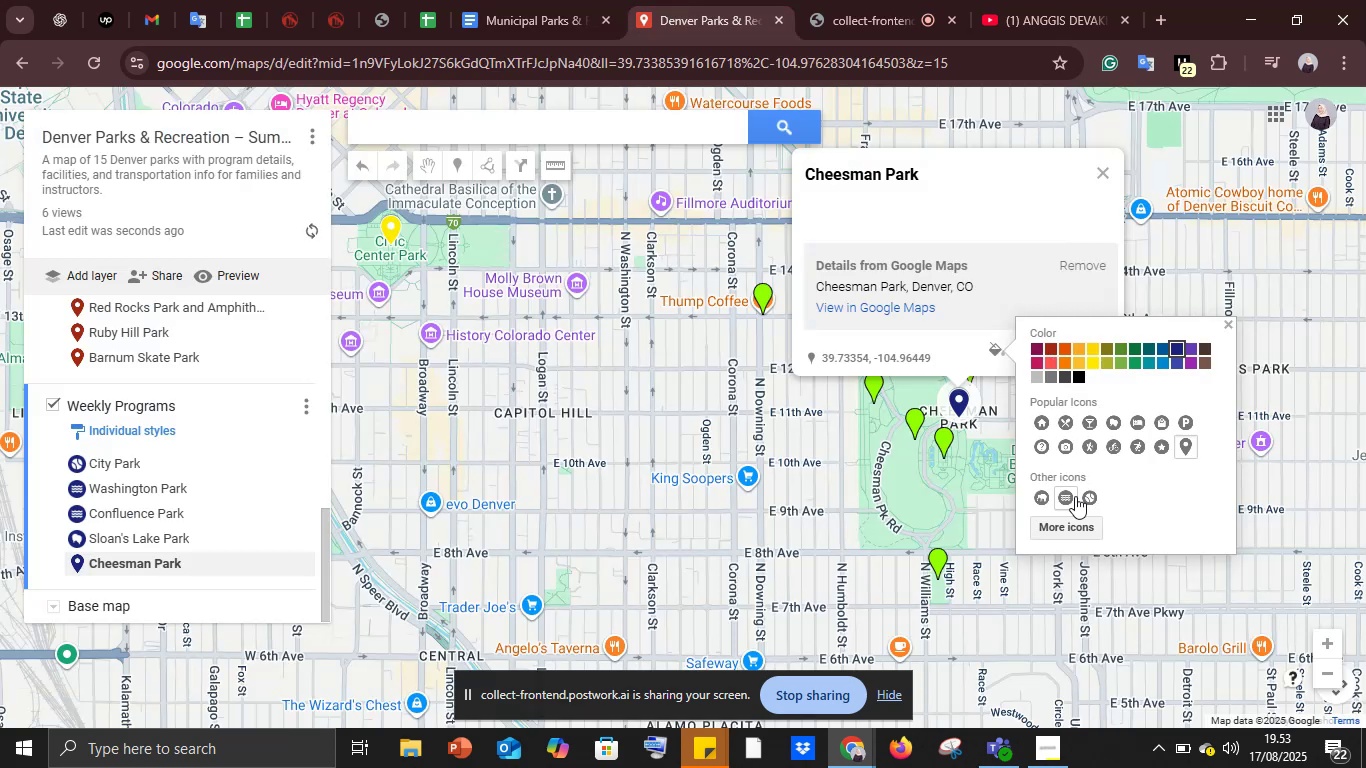 
left_click([1068, 524])
 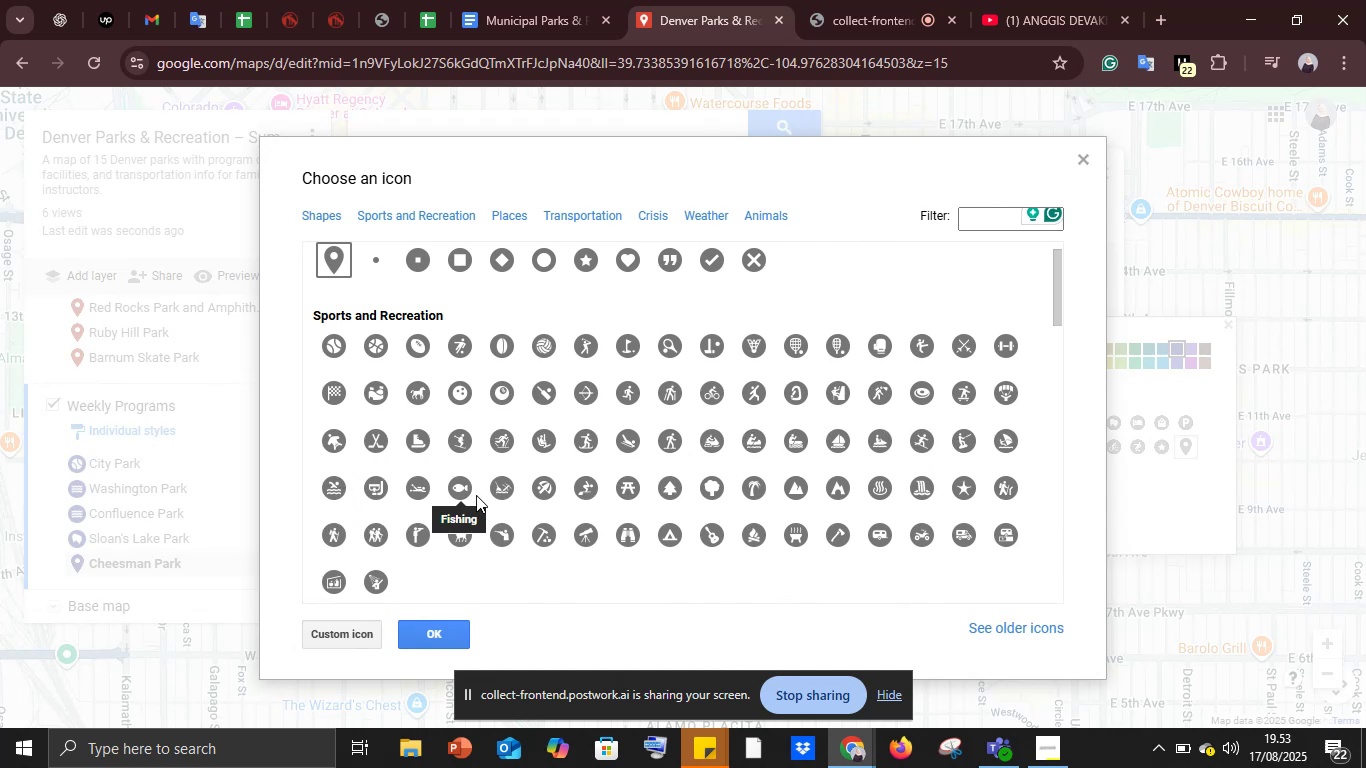 
wait(12.42)
 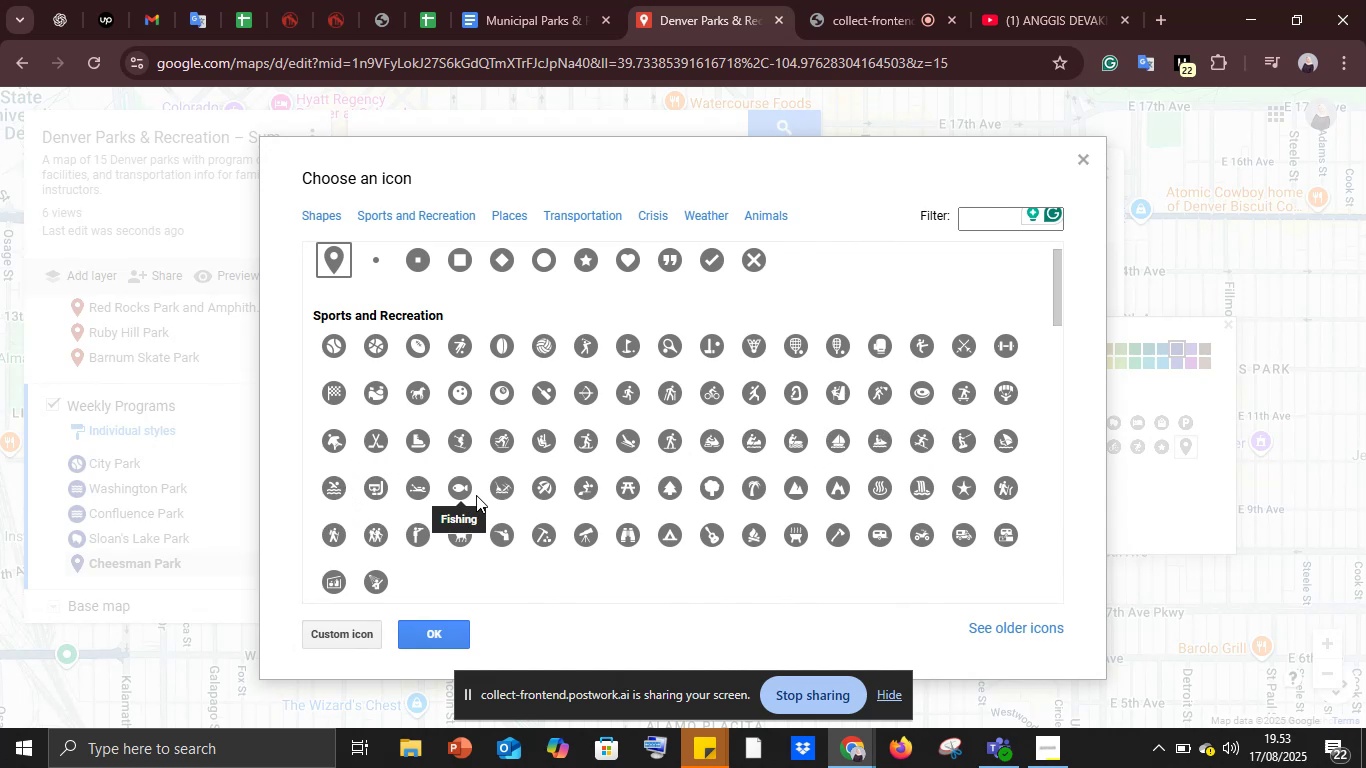 
scroll: coordinate [423, 541], scroll_direction: down, amount: 2.0
 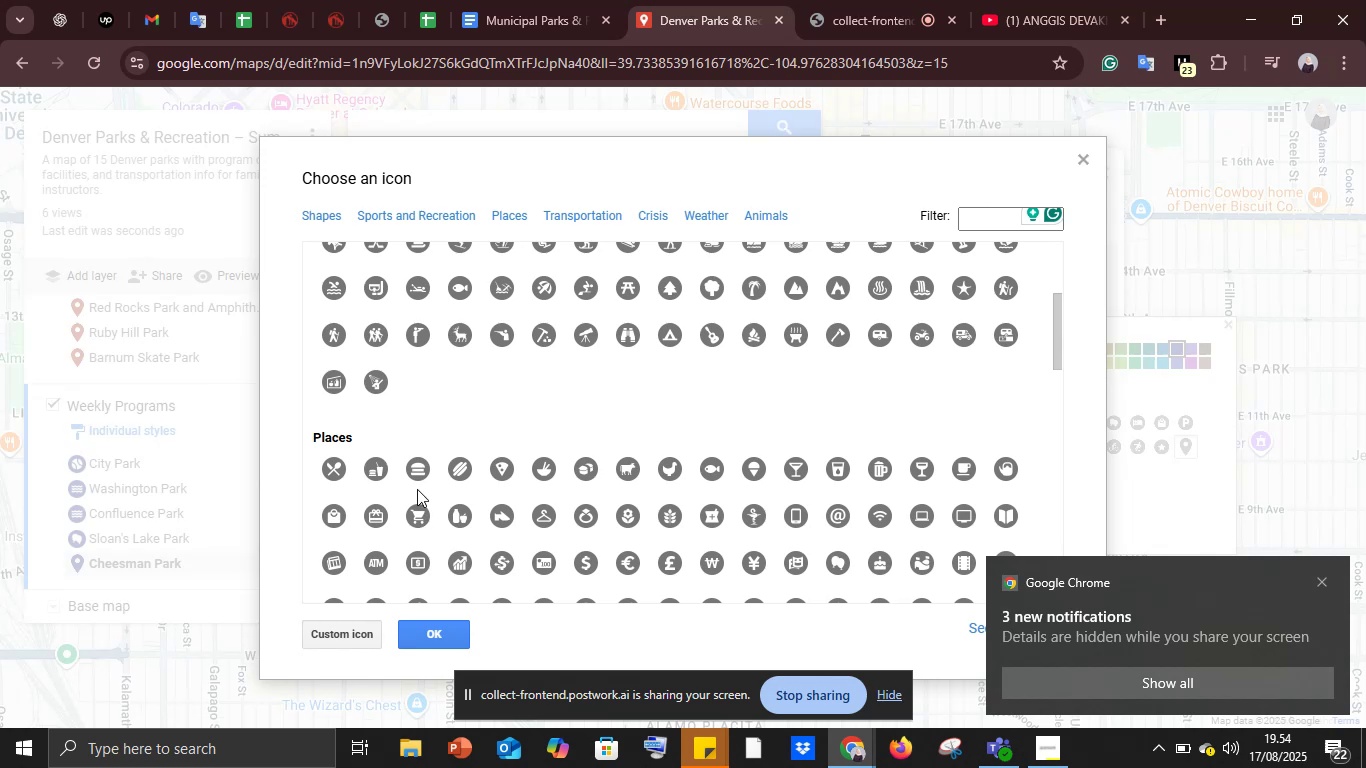 
scroll: coordinate [414, 475], scroll_direction: up, amount: 2.0
 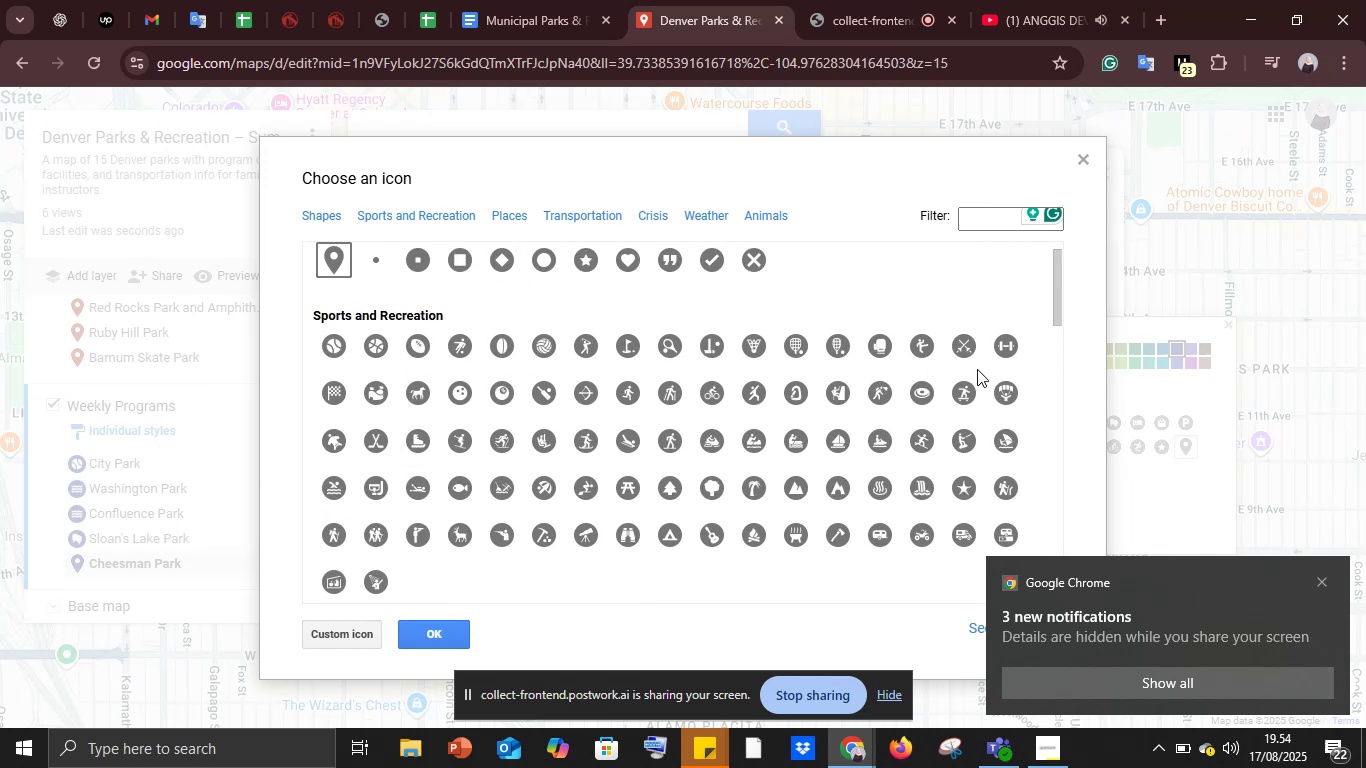 
left_click([923, 345])
 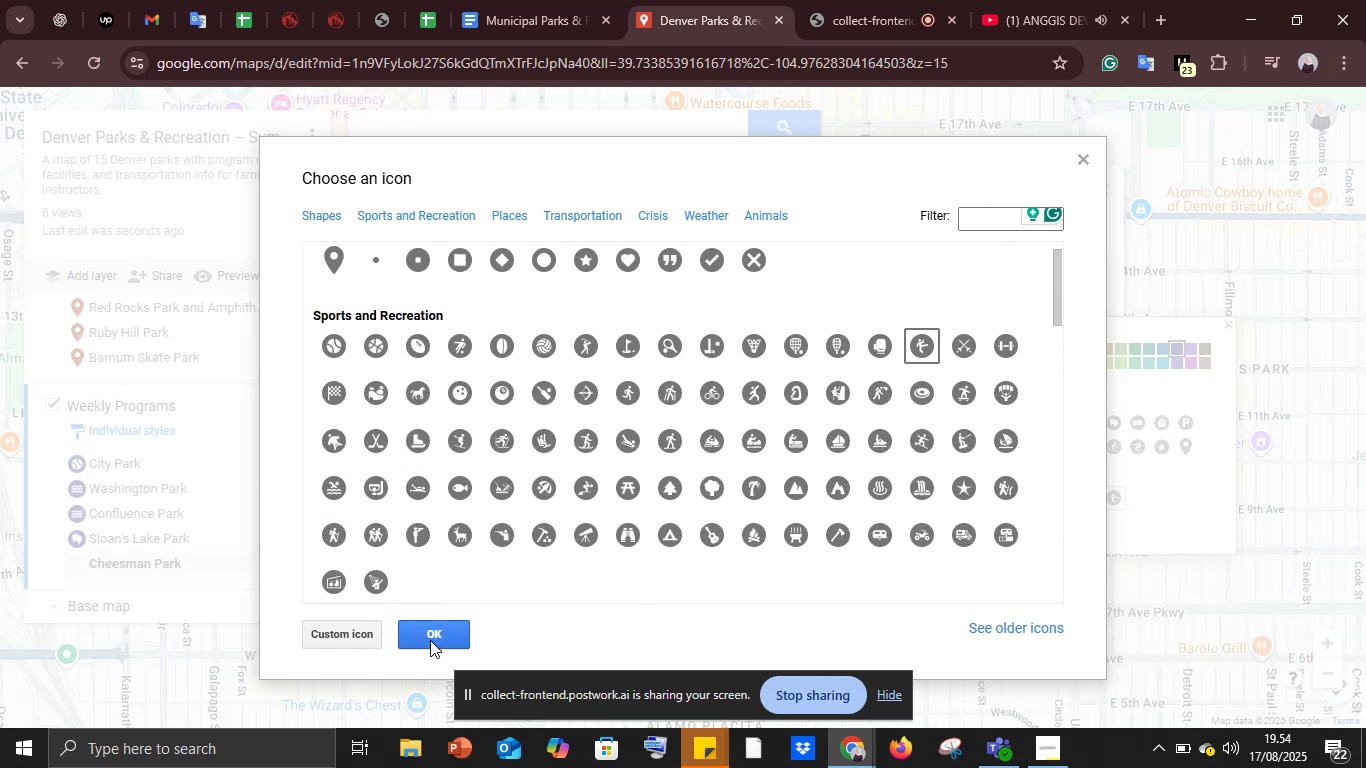 
left_click([430, 638])
 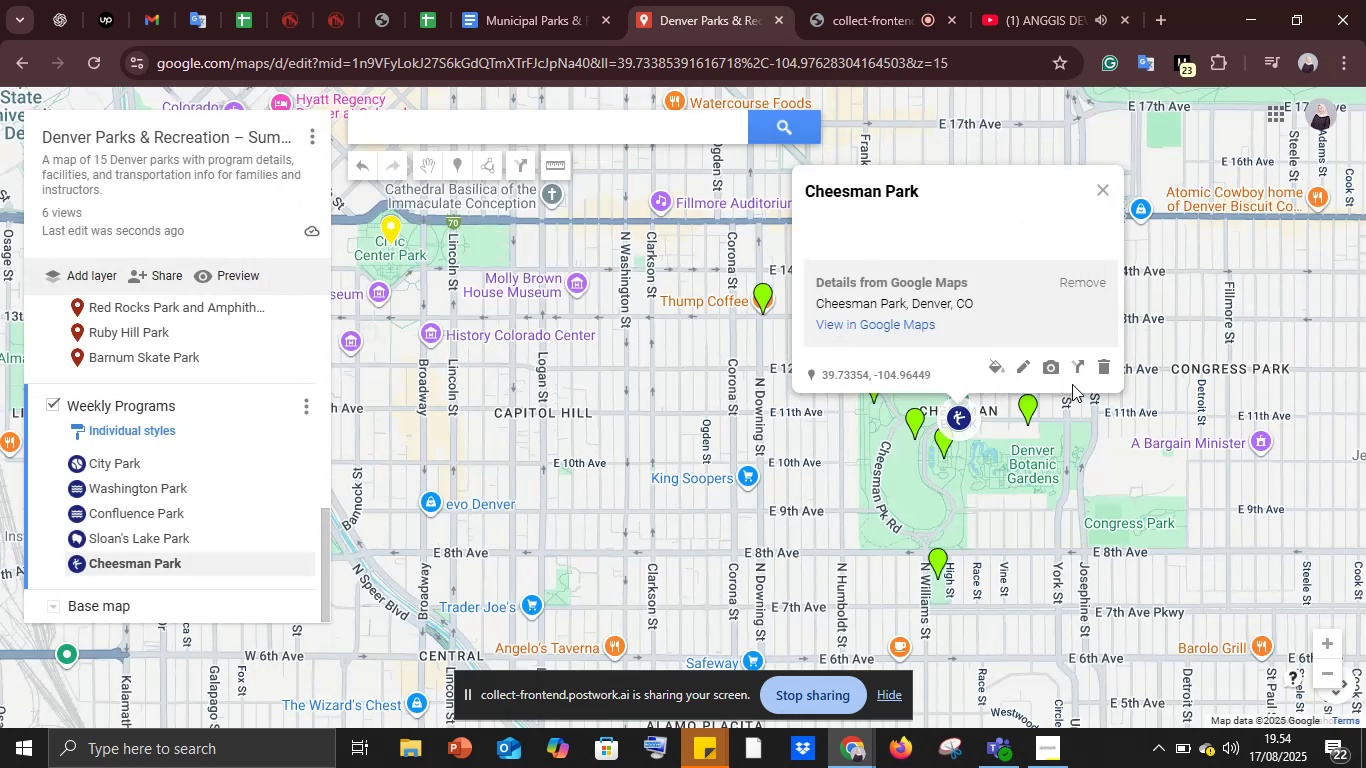 
left_click([1020, 364])
 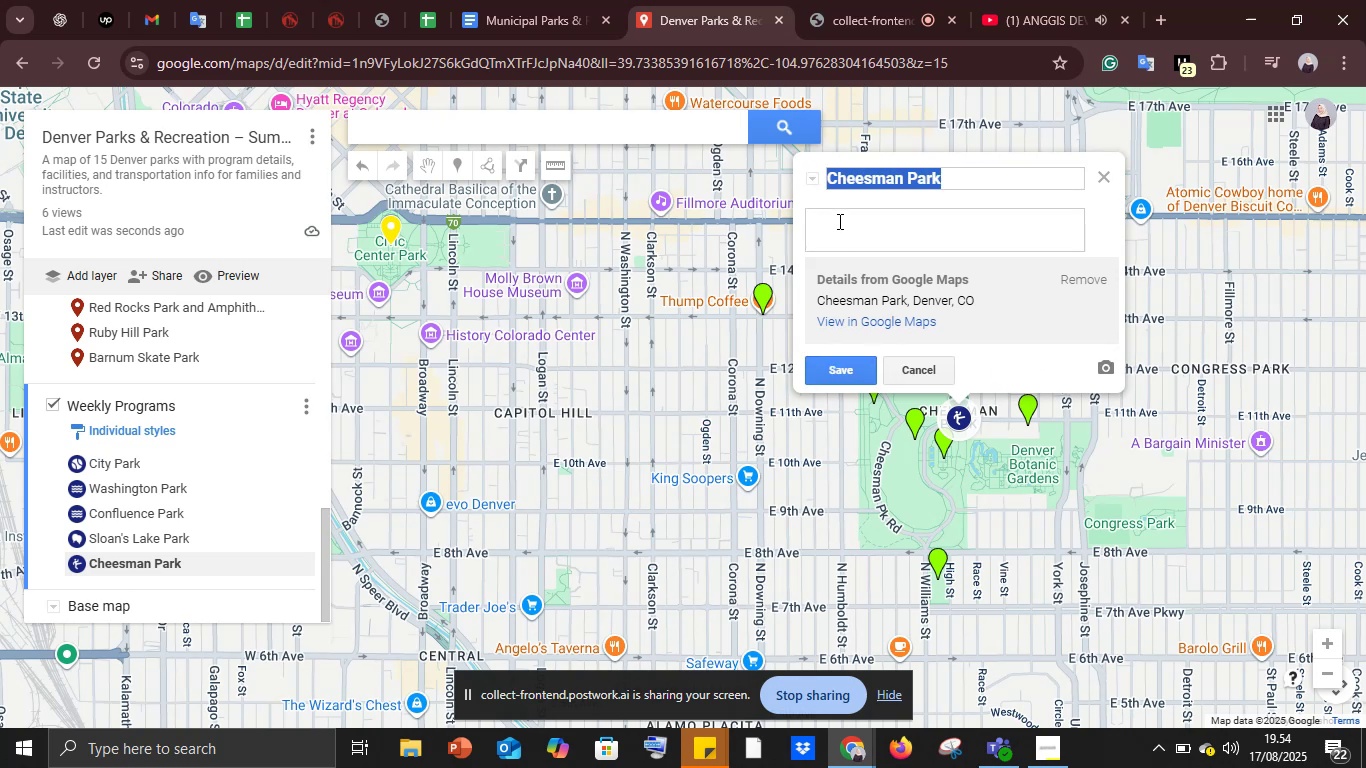 
left_click([838, 221])
 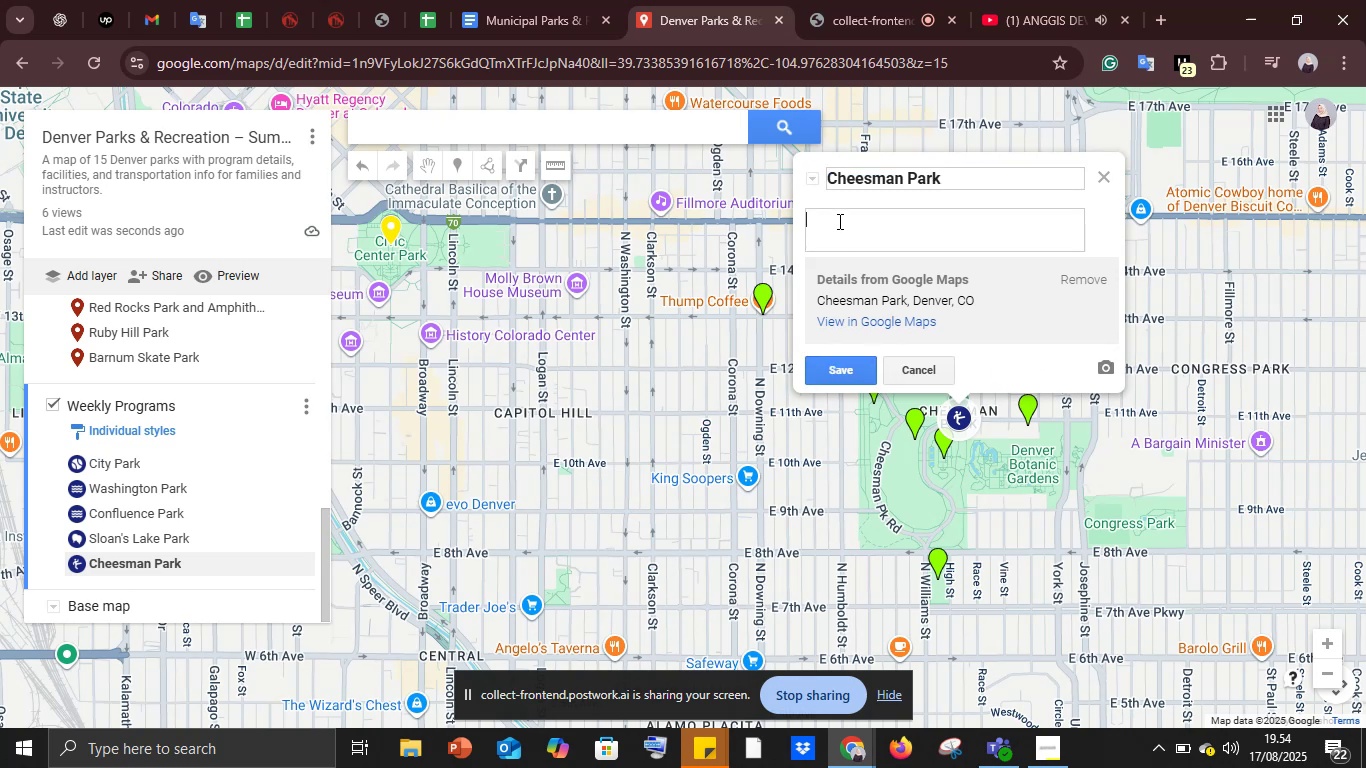 
key(Control+V)
 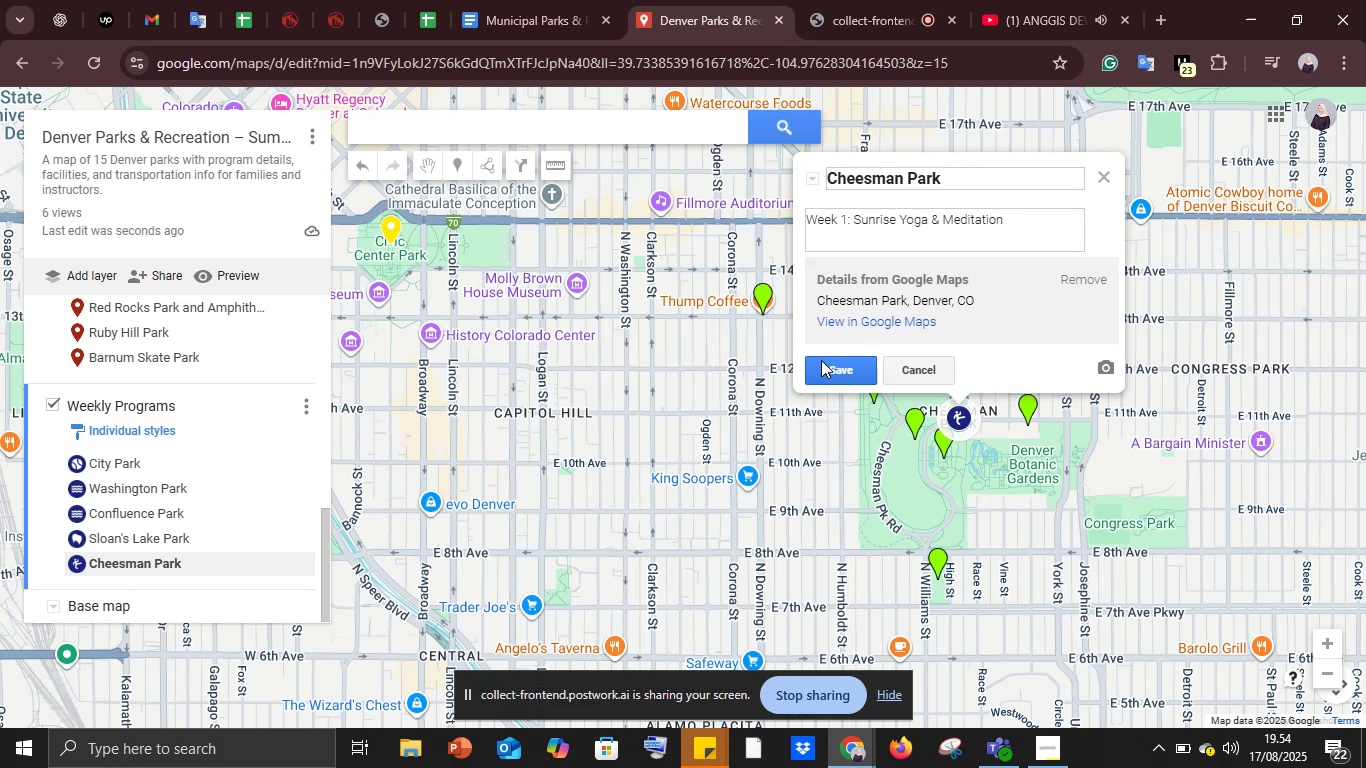 
left_click([821, 360])
 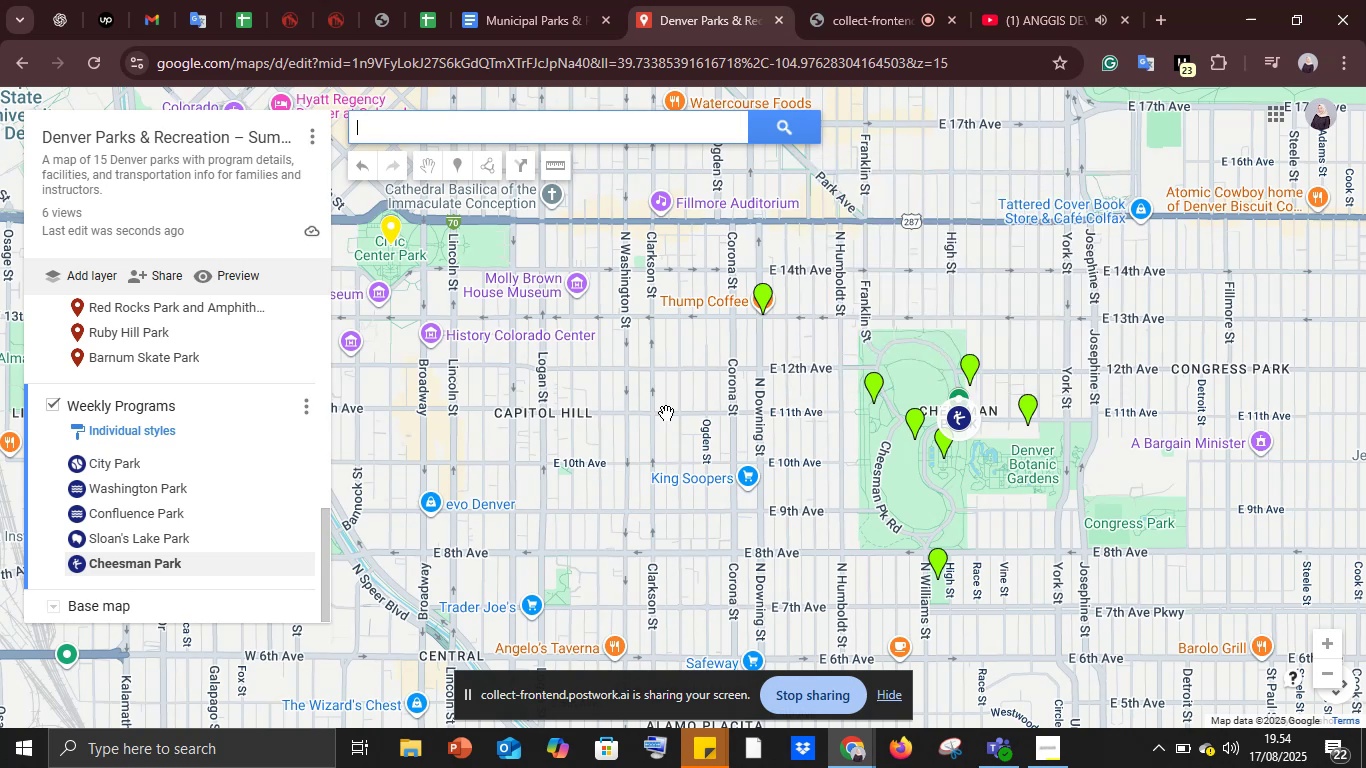 
scroll: coordinate [661, 418], scroll_direction: up, amount: 5.0
 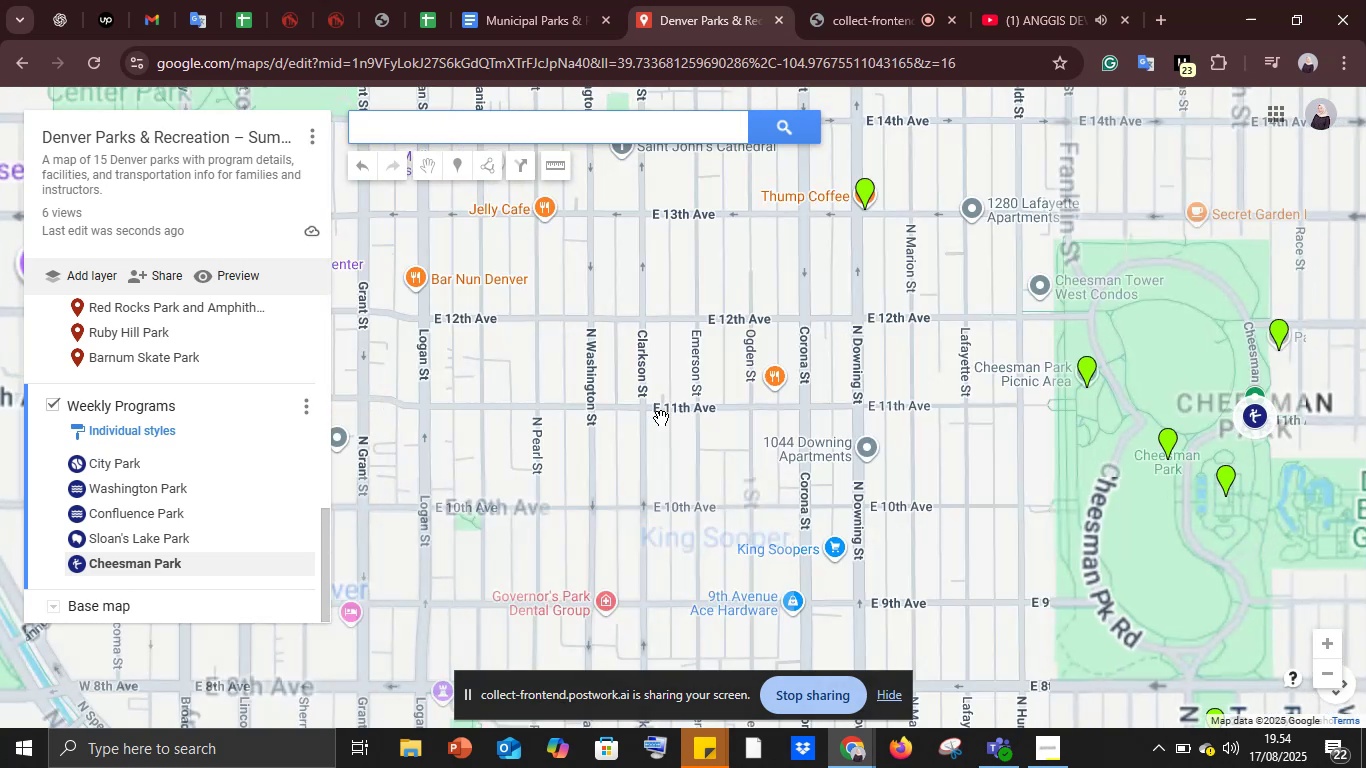 
scroll: coordinate [661, 418], scroll_direction: down, amount: 4.0
 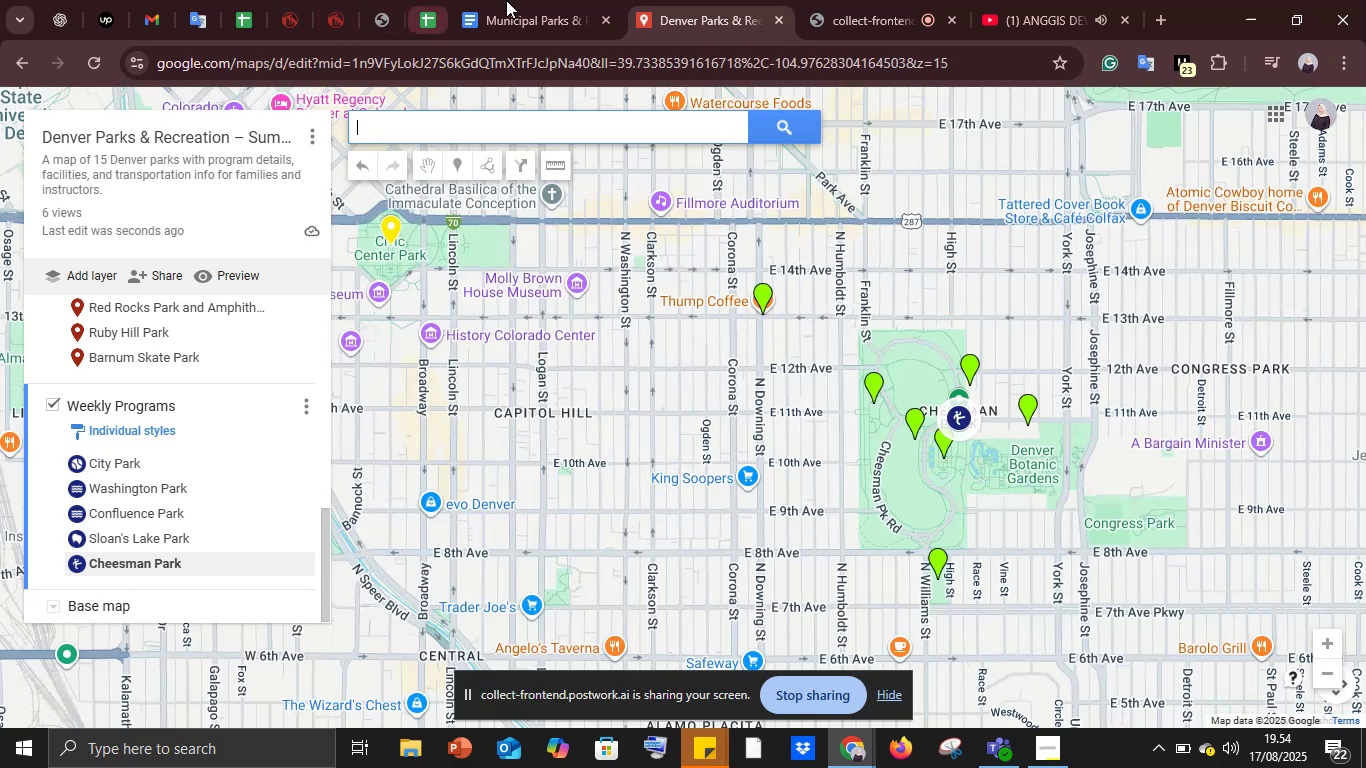 
left_click([528, 0])
 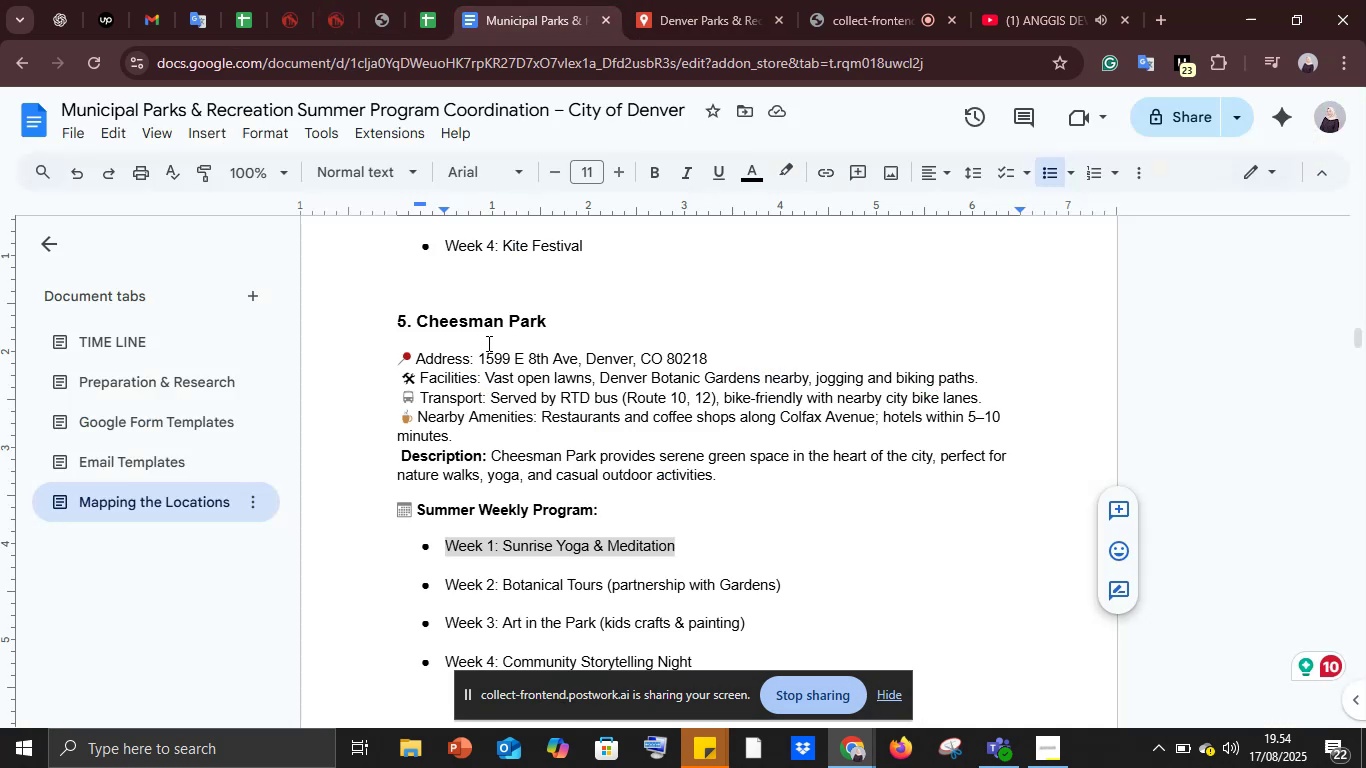 
scroll: coordinate [483, 412], scroll_direction: down, amount: 4.0
 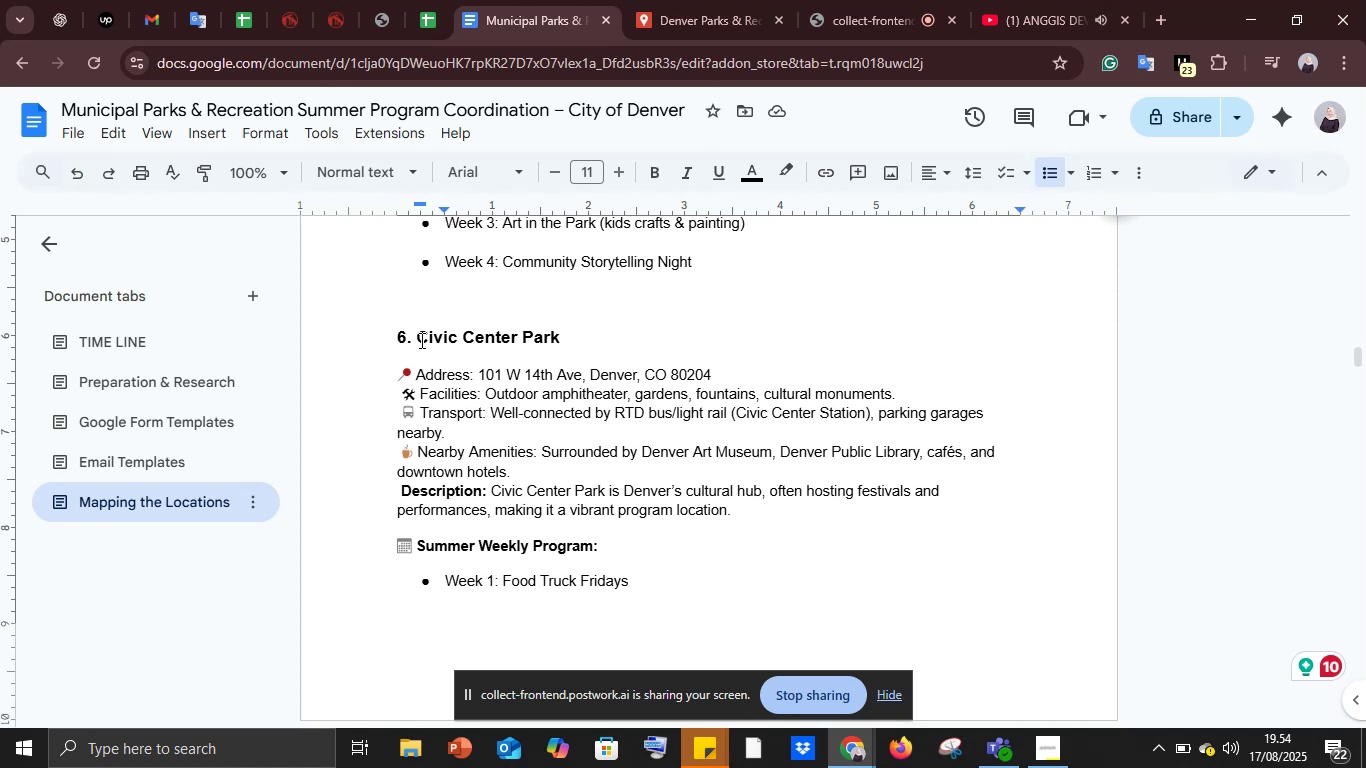 
left_click_drag(start_coordinate=[418, 337], to_coordinate=[570, 339])
 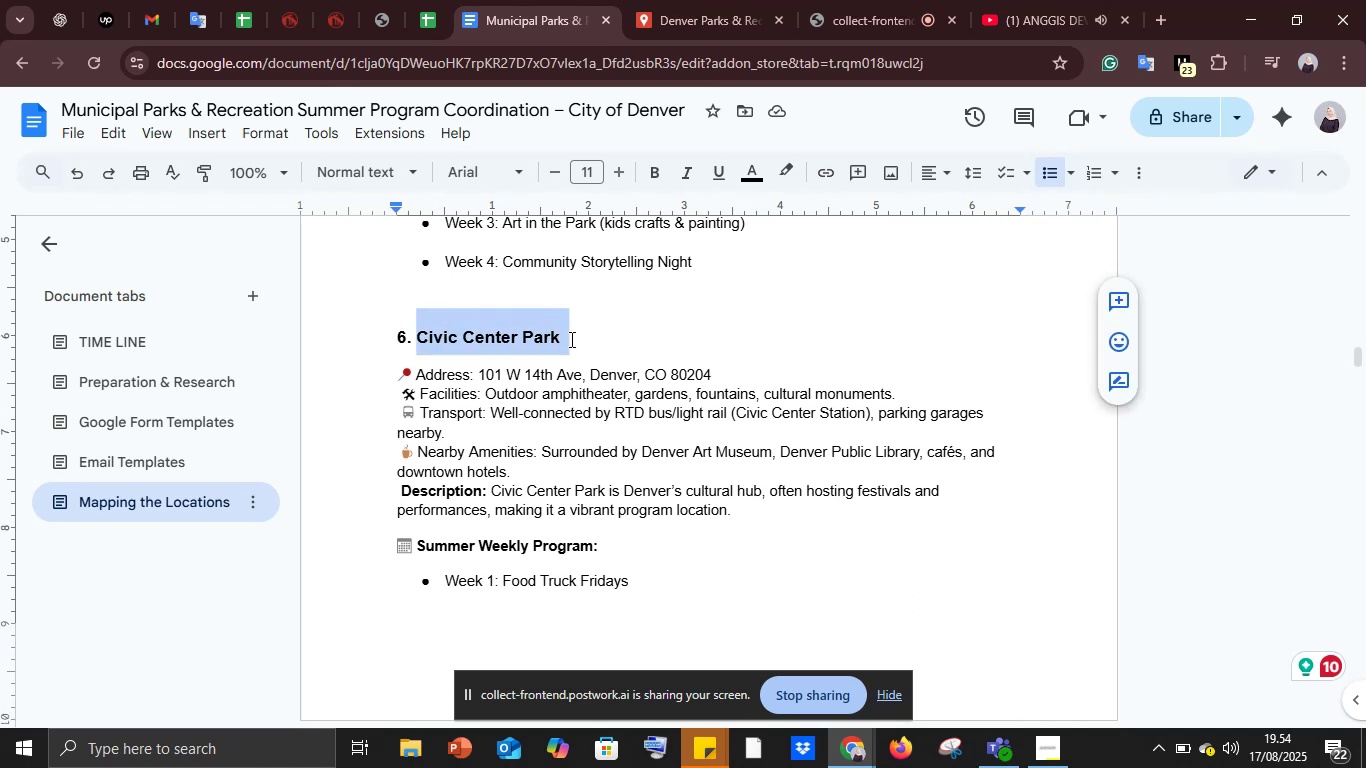 
key(Control+C)
 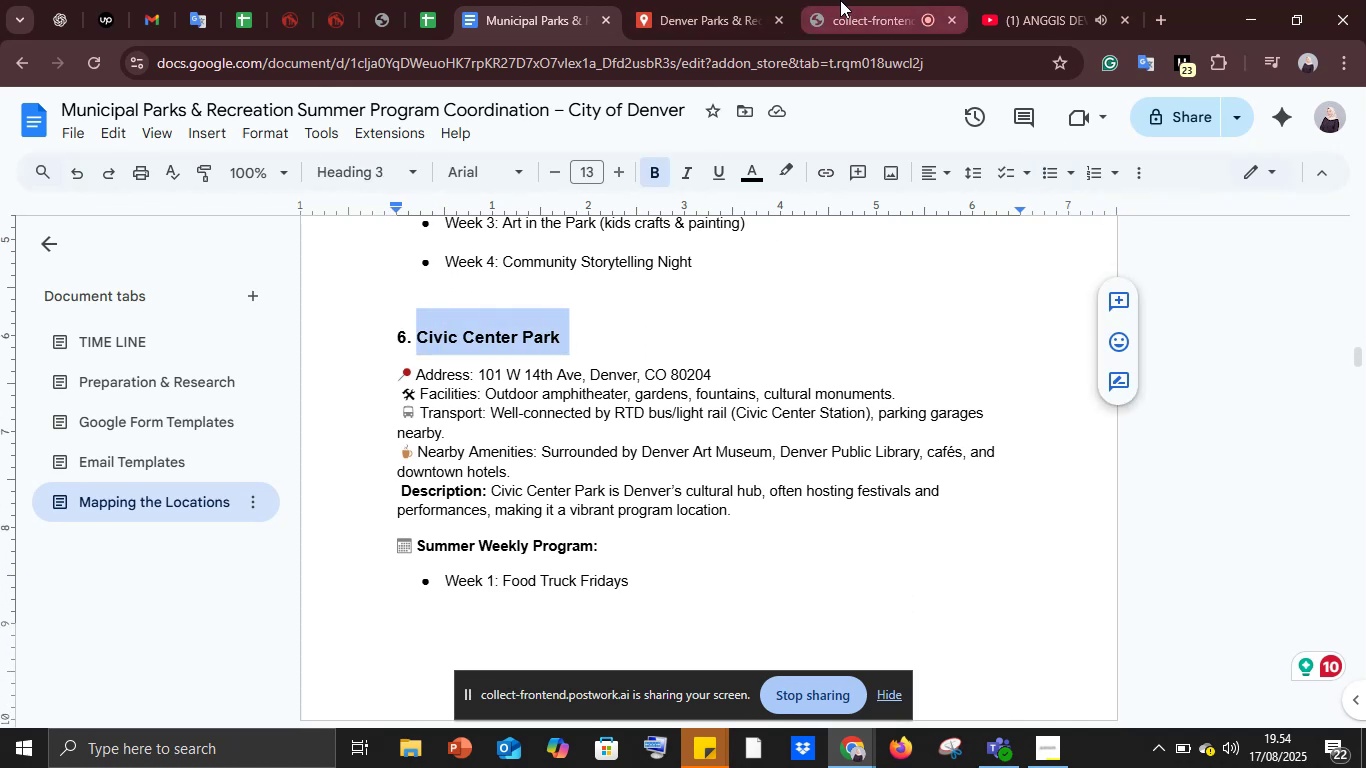 
left_click([840, 0])
 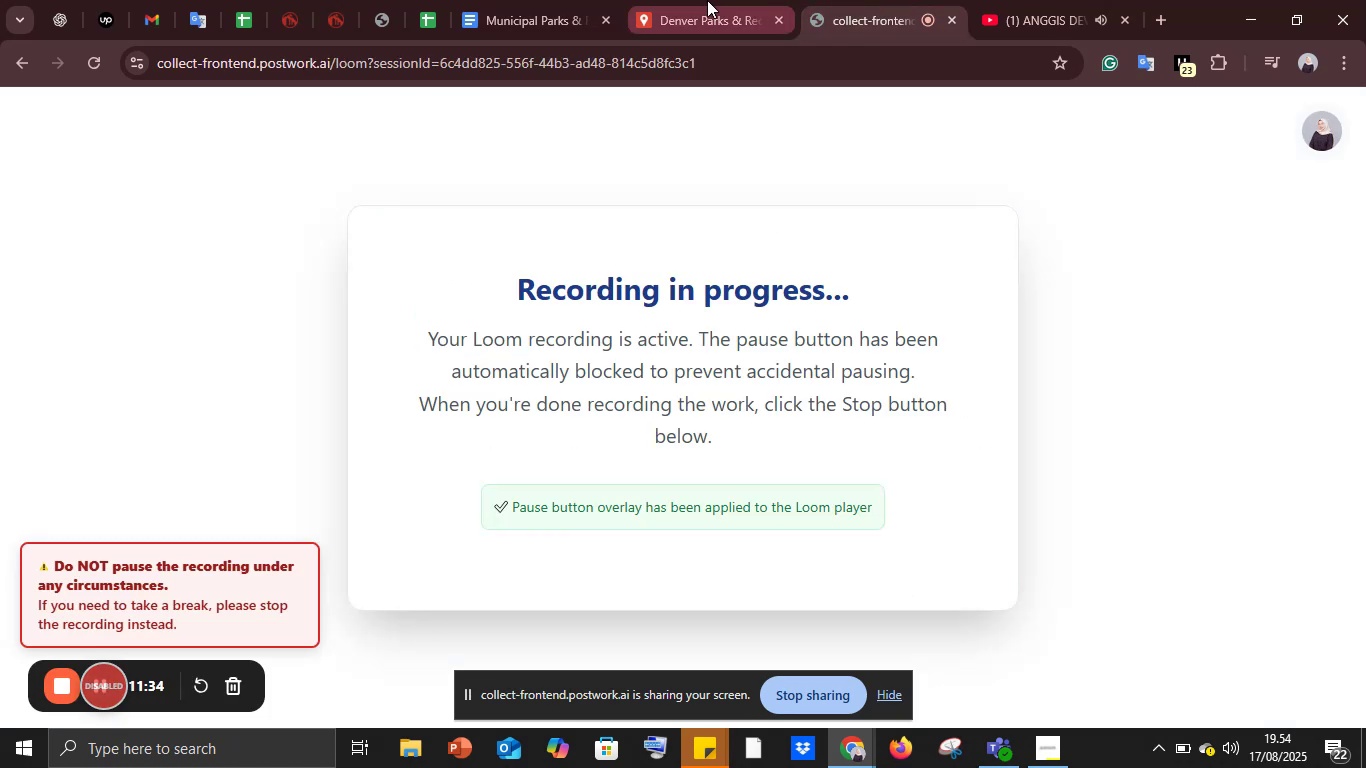 
left_click([707, 0])
 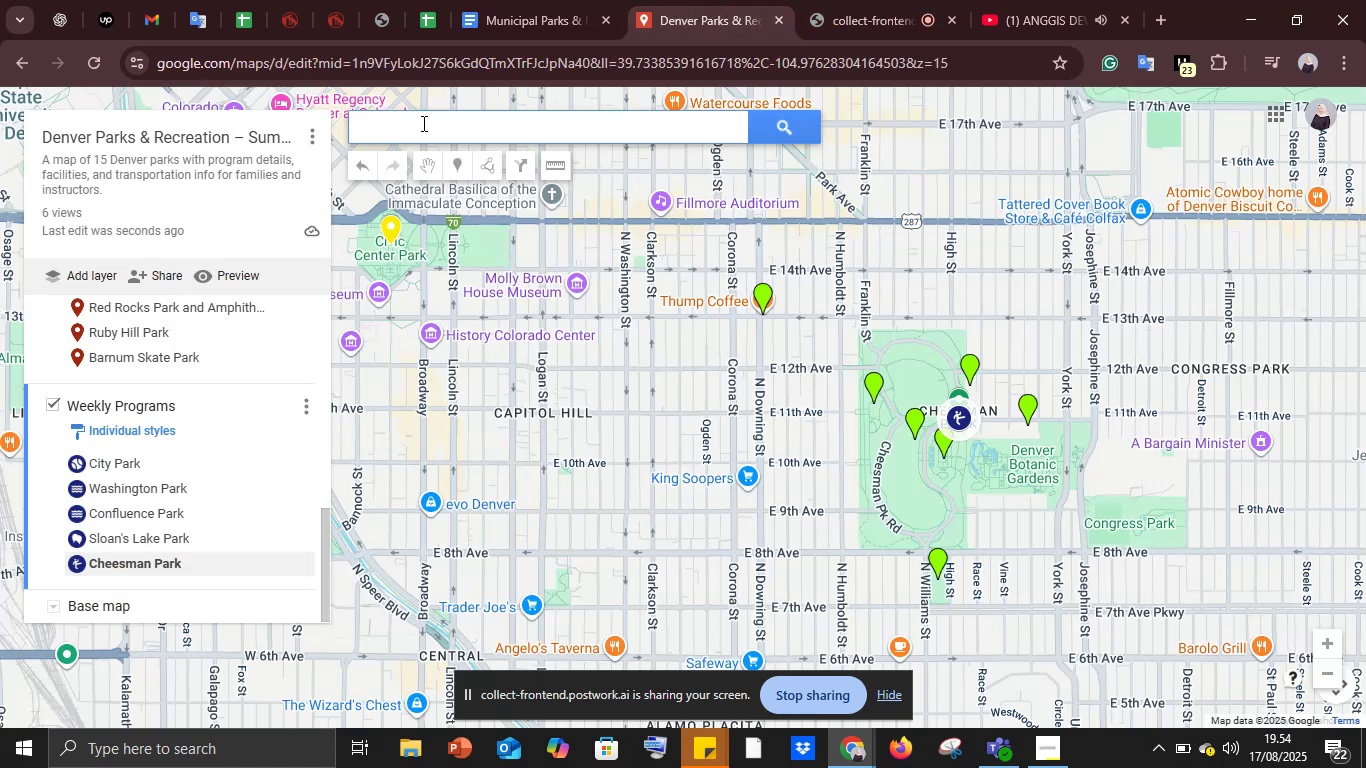 
key(Control+V)
 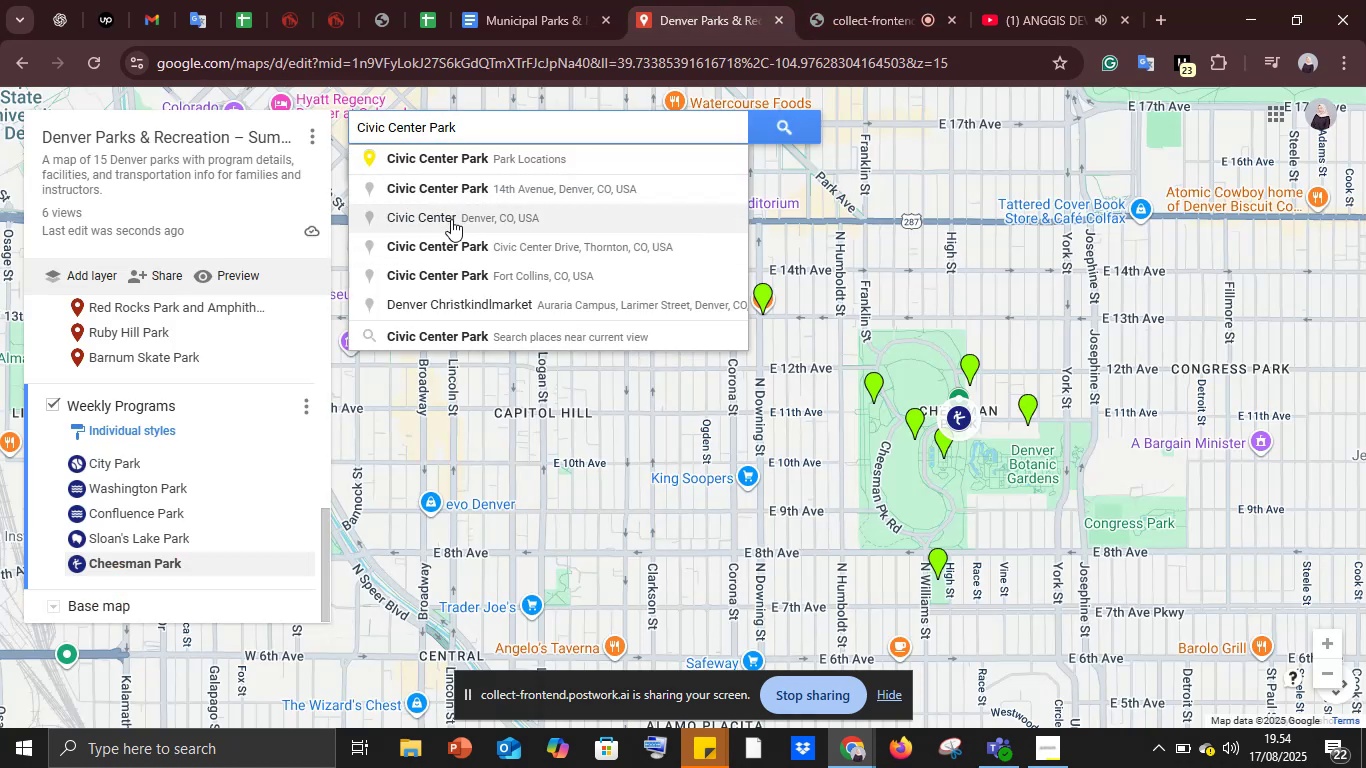 
wait(5.2)
 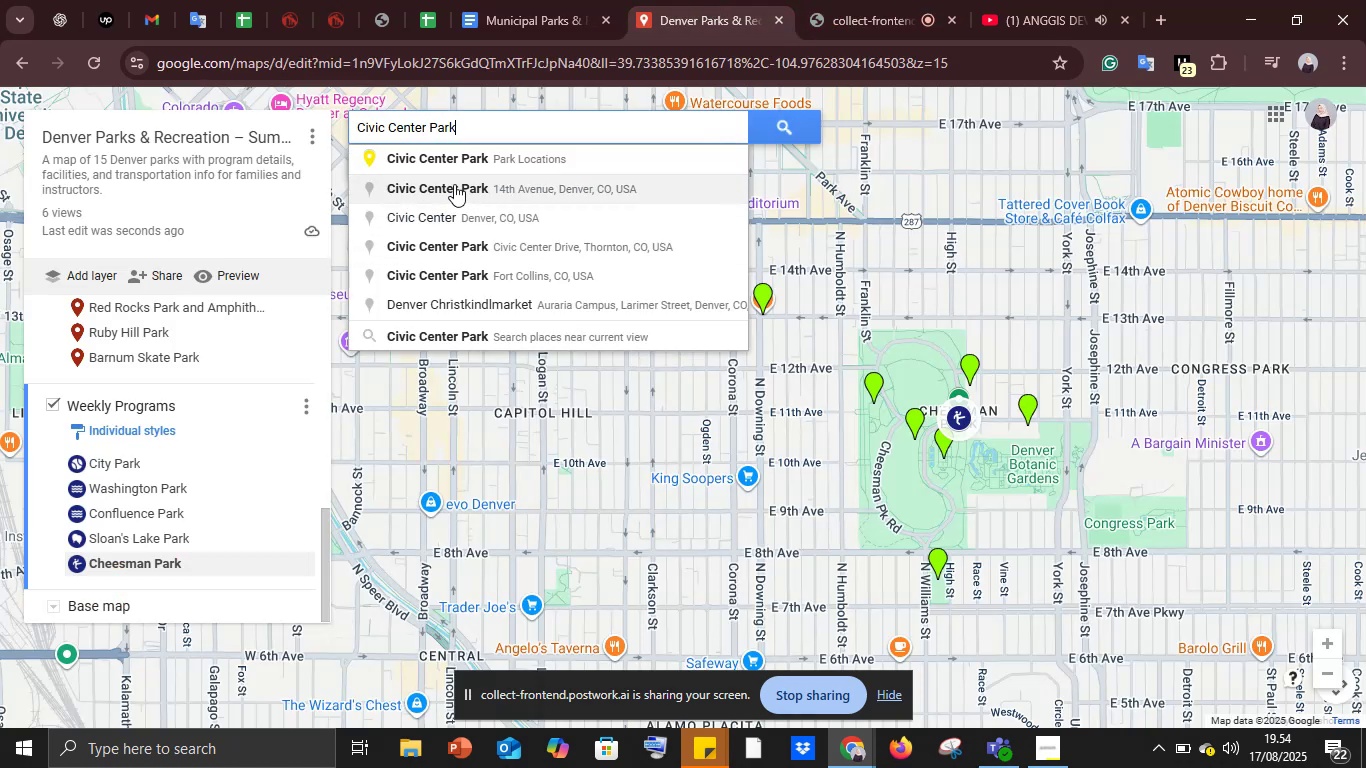 
left_click([431, 187])
 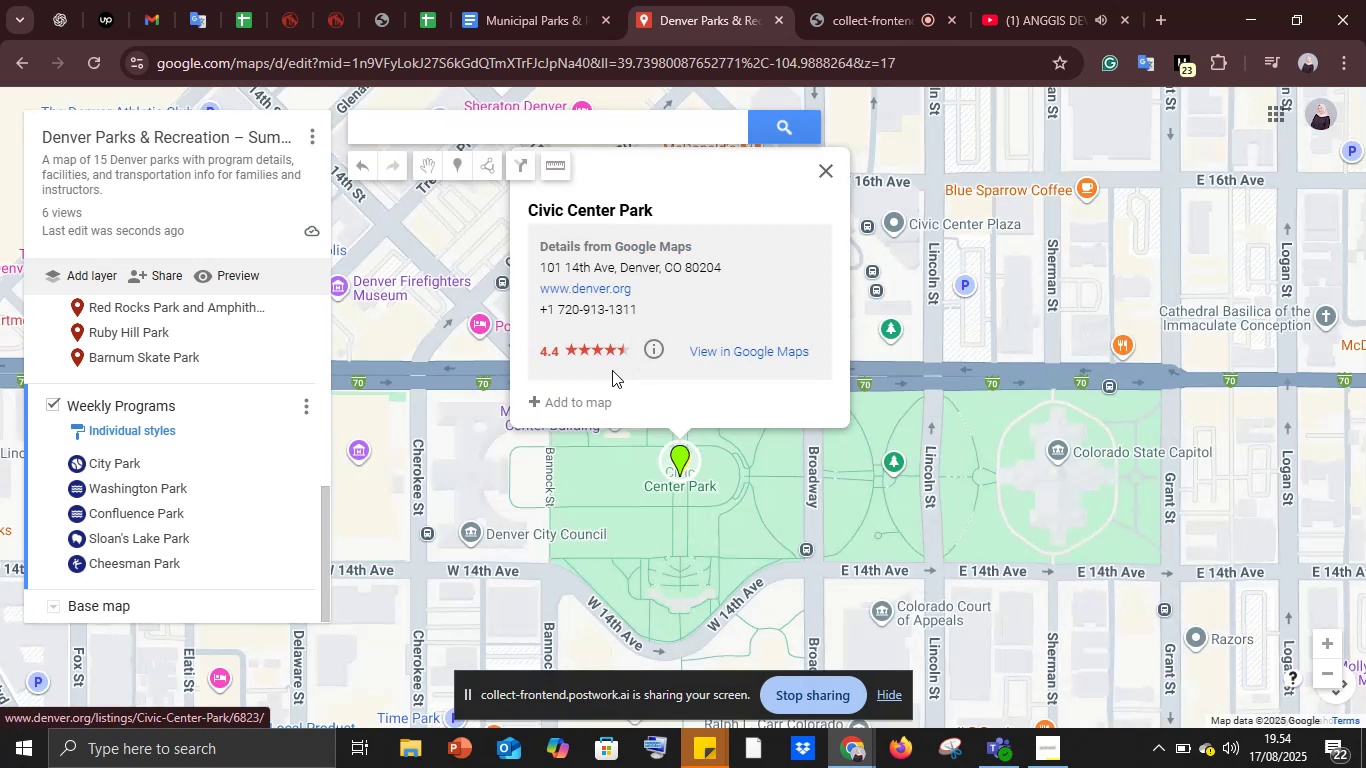 
left_click([567, 401])
 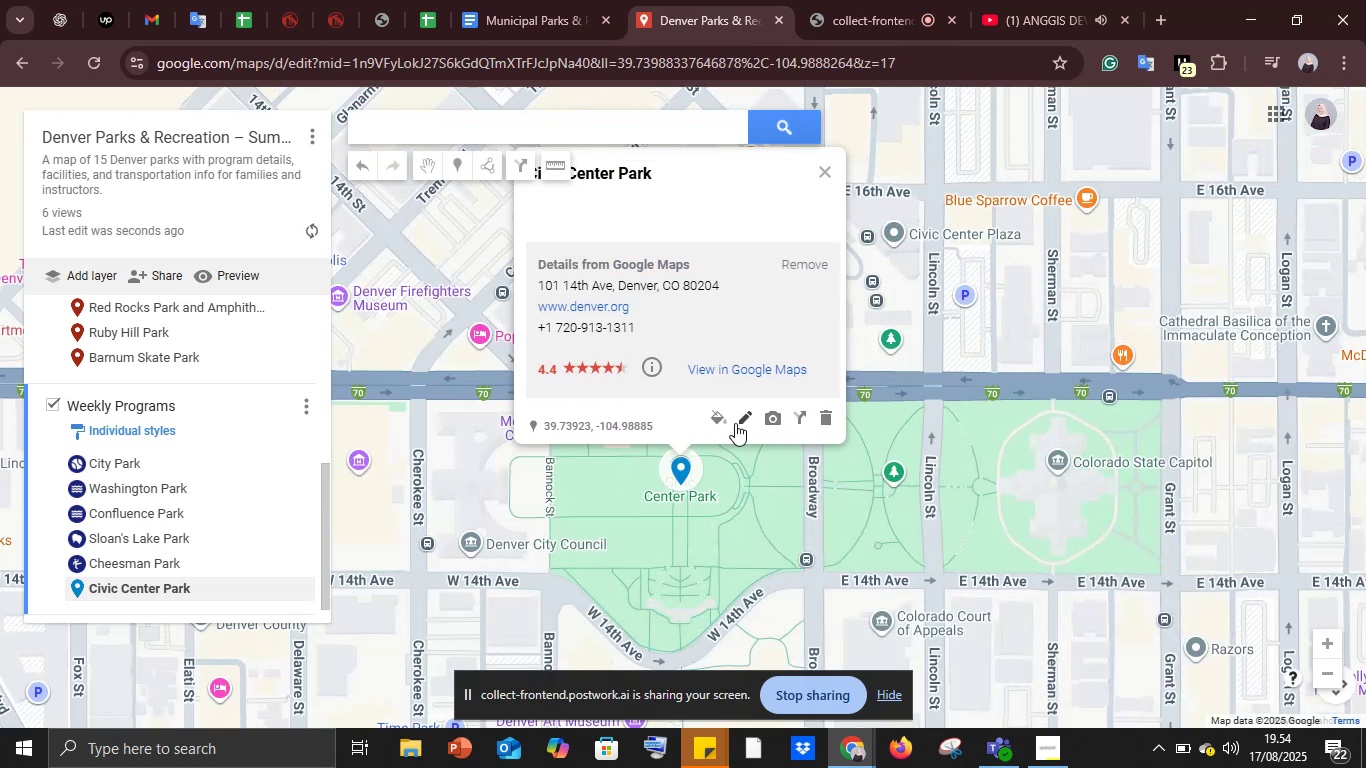 
left_click([714, 418])
 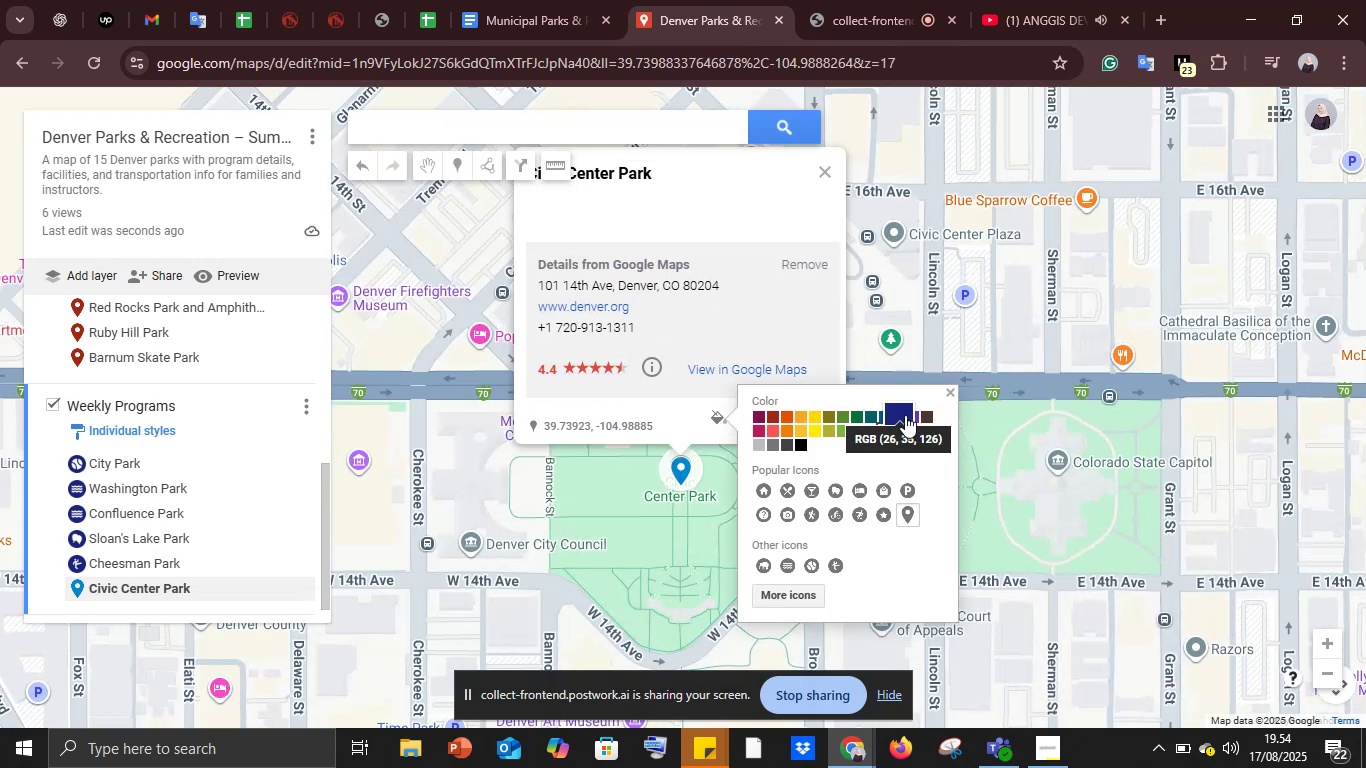 
left_click([904, 414])
 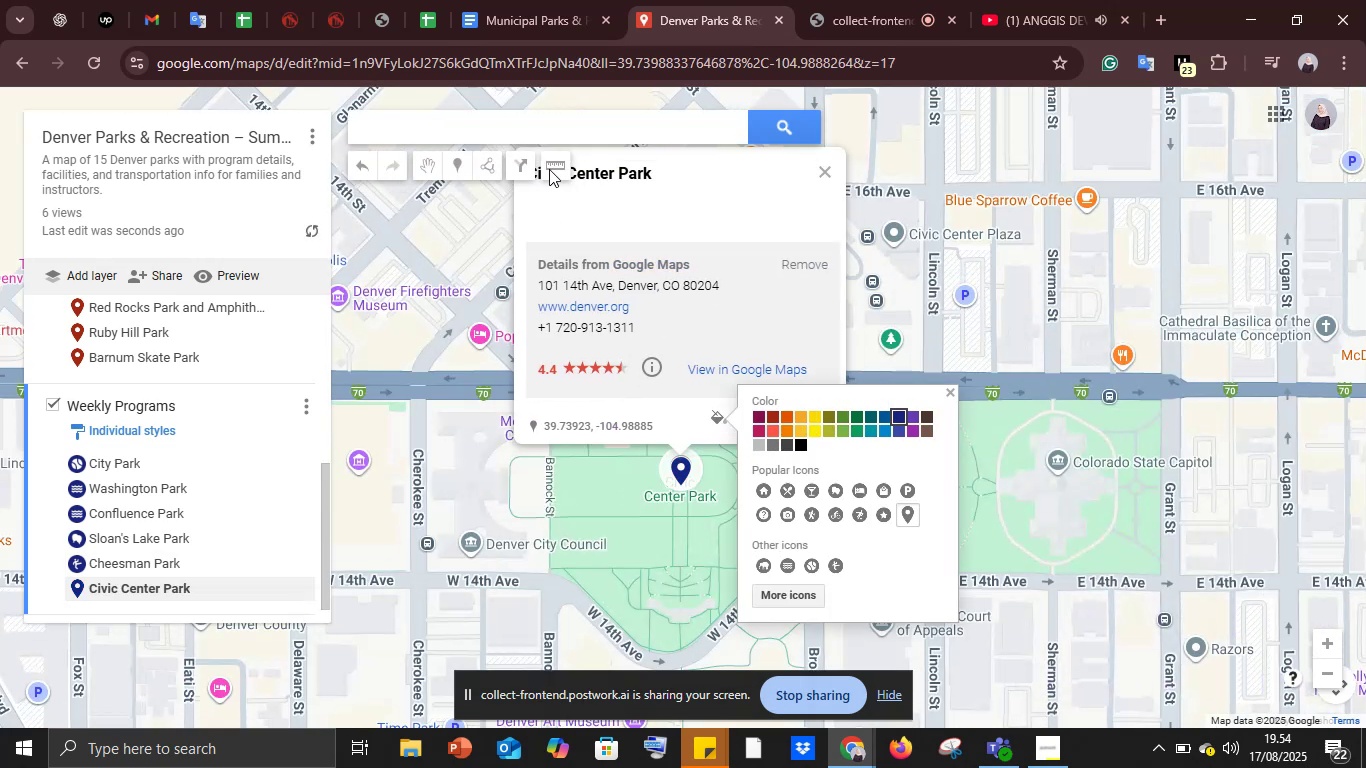 
left_click([570, 0])
 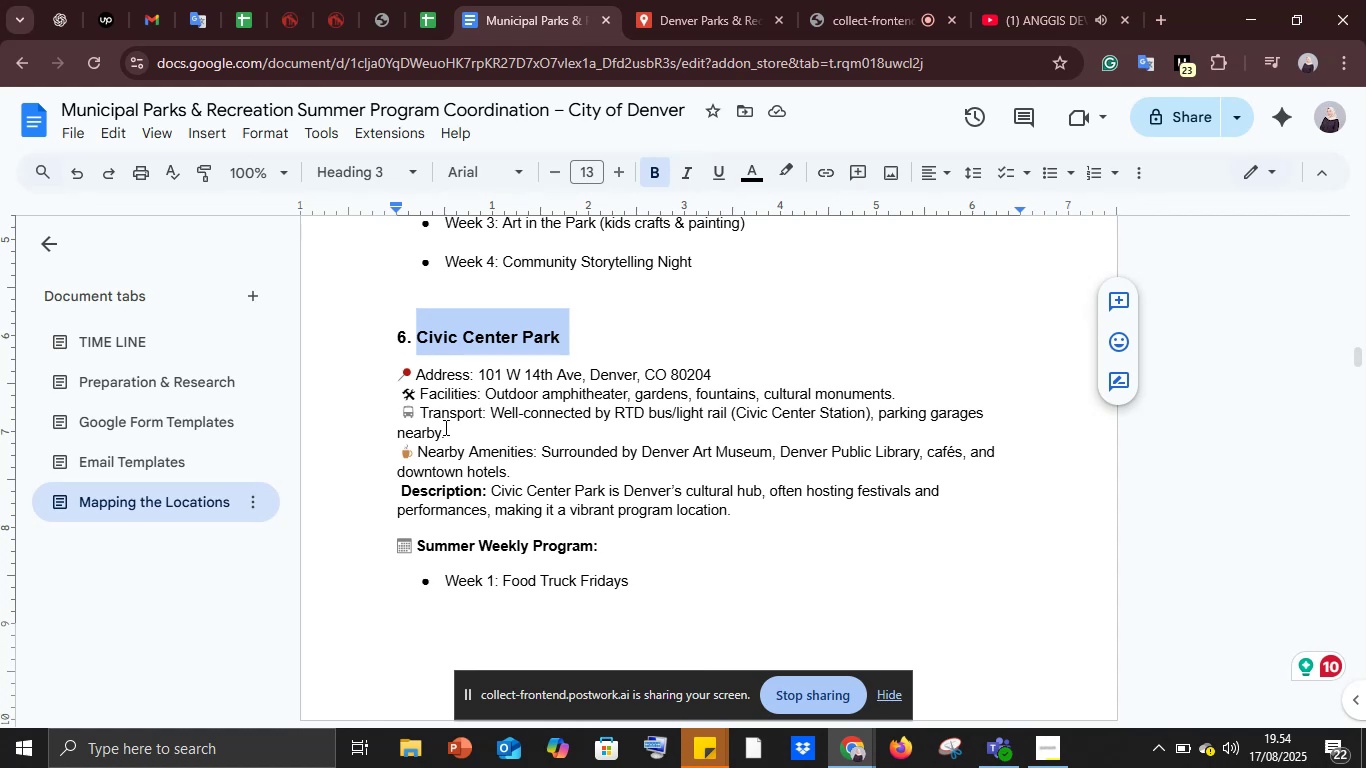 
scroll: coordinate [445, 449], scroll_direction: down, amount: 4.0
 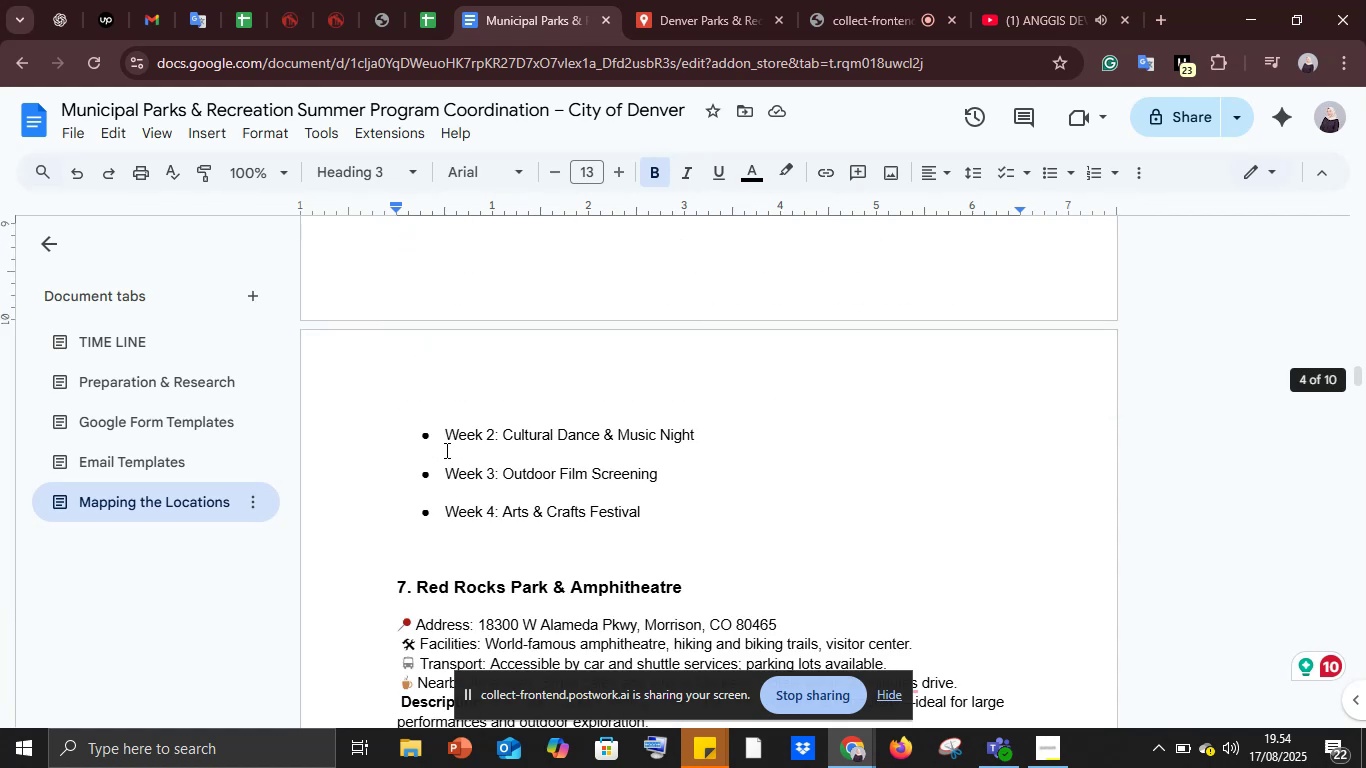 
scroll: coordinate [445, 450], scroll_direction: up, amount: 2.0
 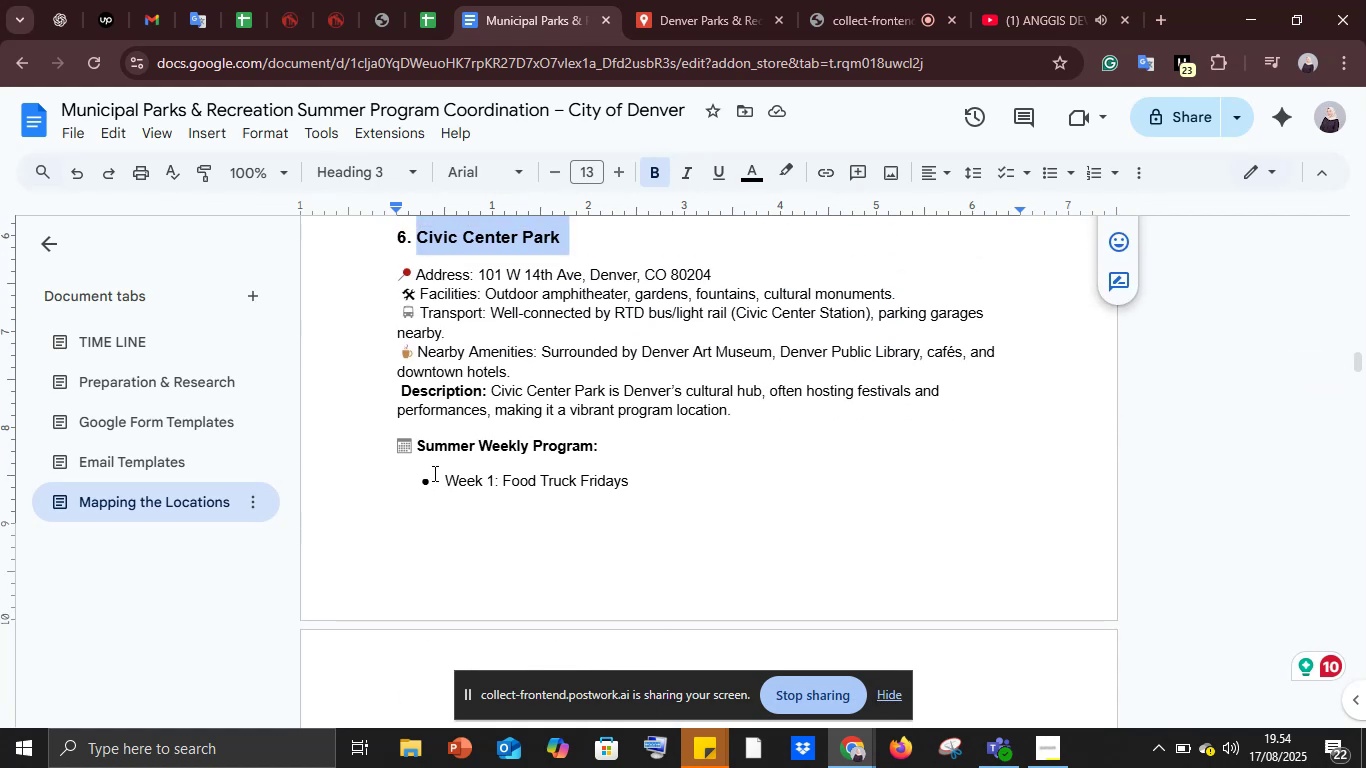 
left_click([437, 477])
 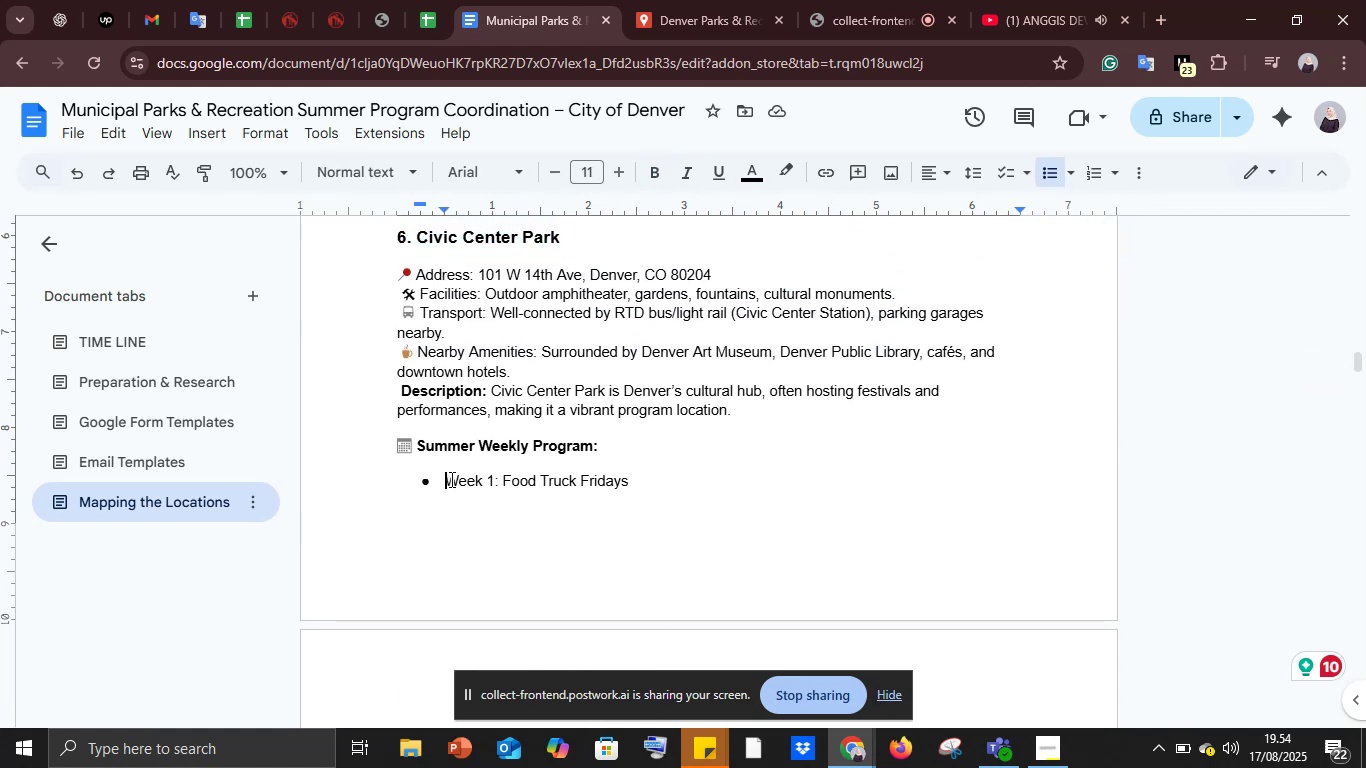 
left_click_drag(start_coordinate=[447, 478], to_coordinate=[638, 482])
 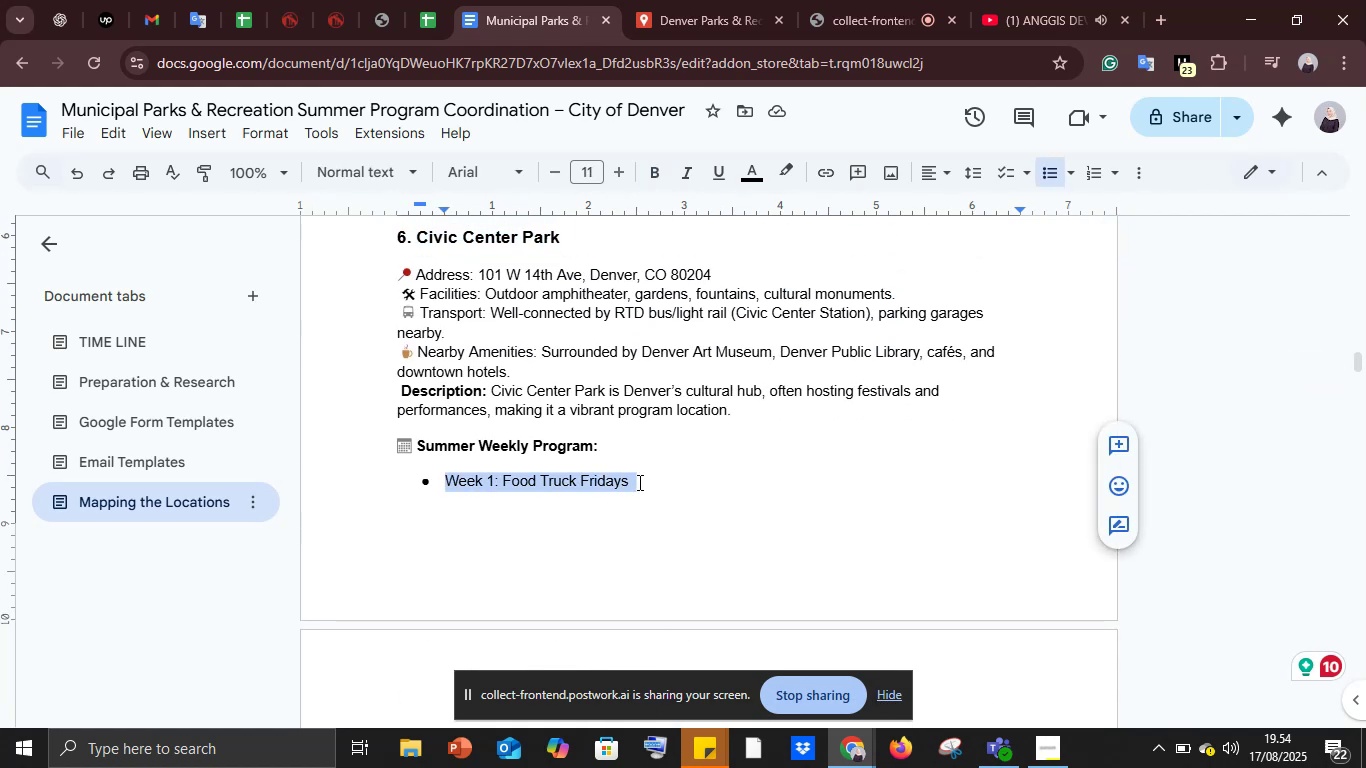 
hold_key(key=ControlLeft, duration=1.16)
 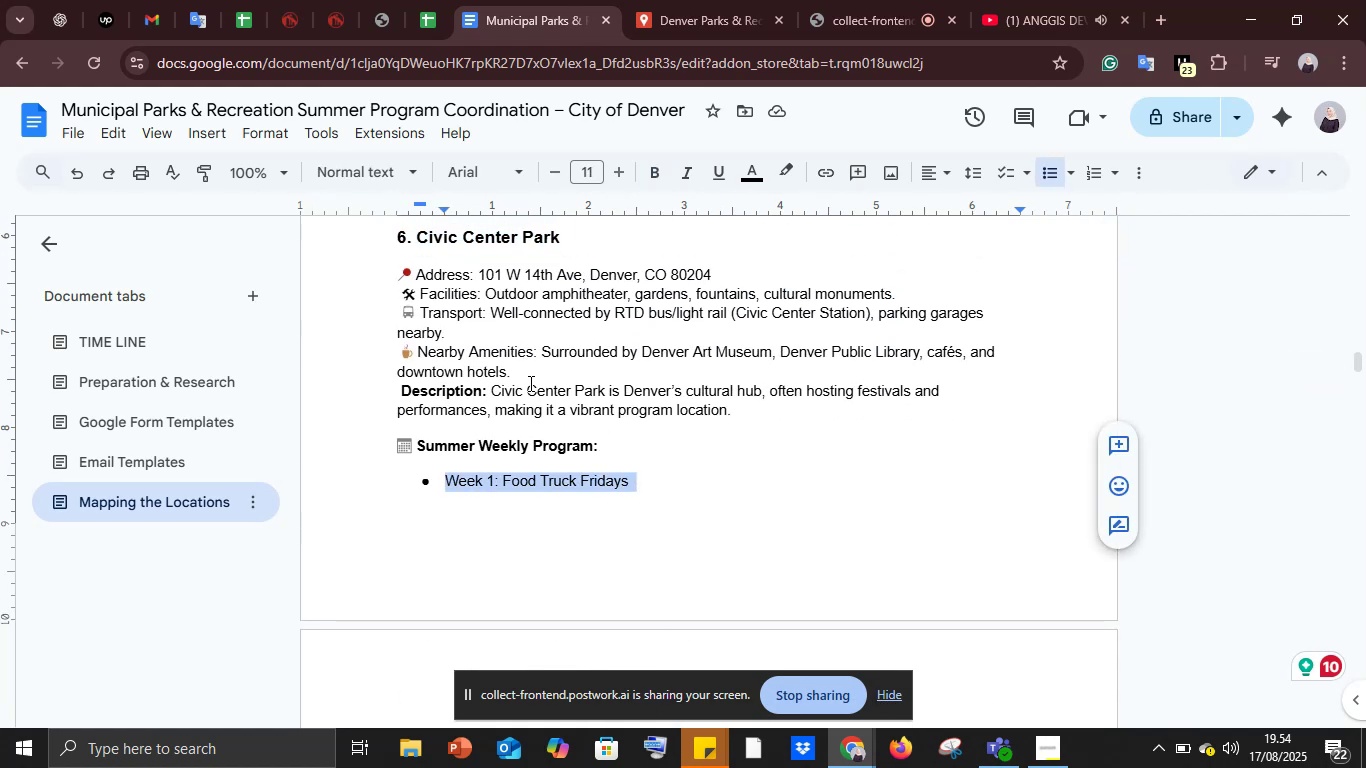 
key(Control+C)
 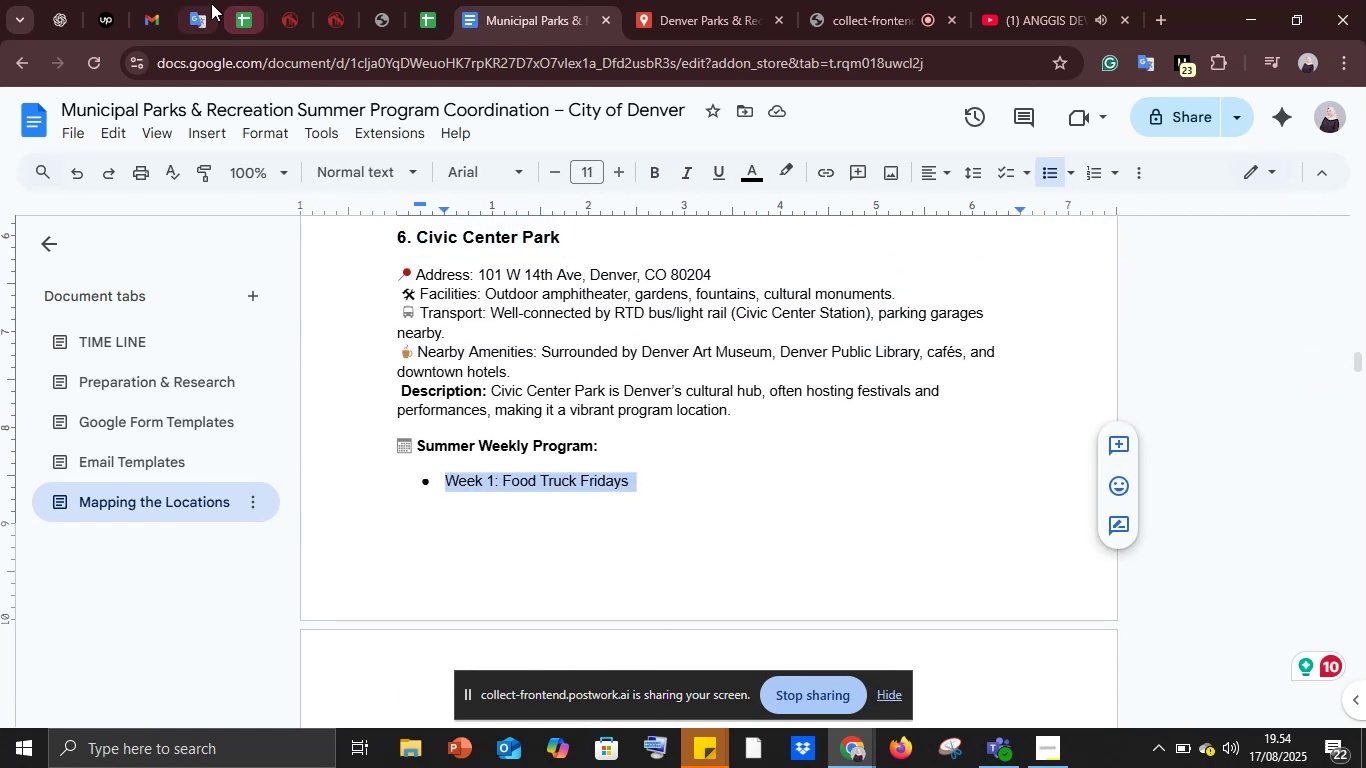 
left_click_drag(start_coordinate=[207, 0], to_coordinate=[213, 0])
 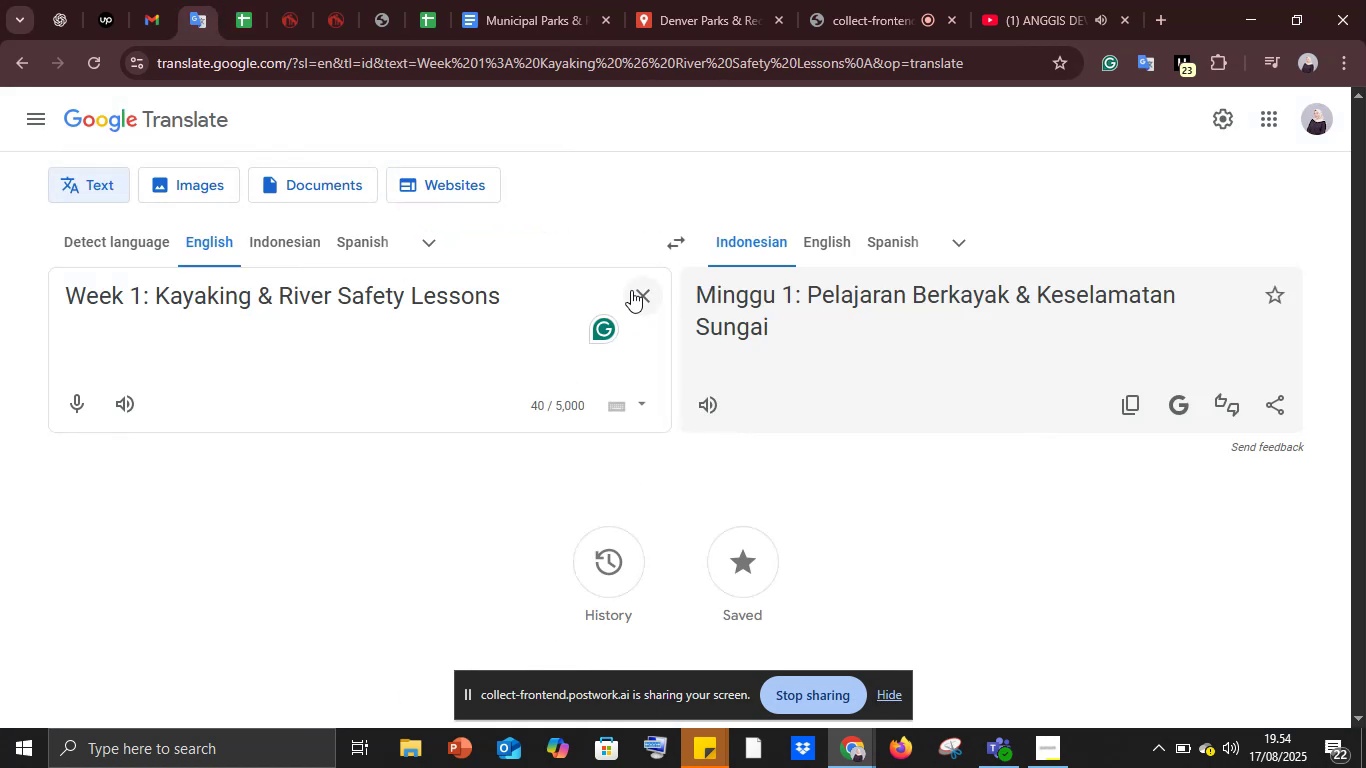 
left_click([631, 290])
 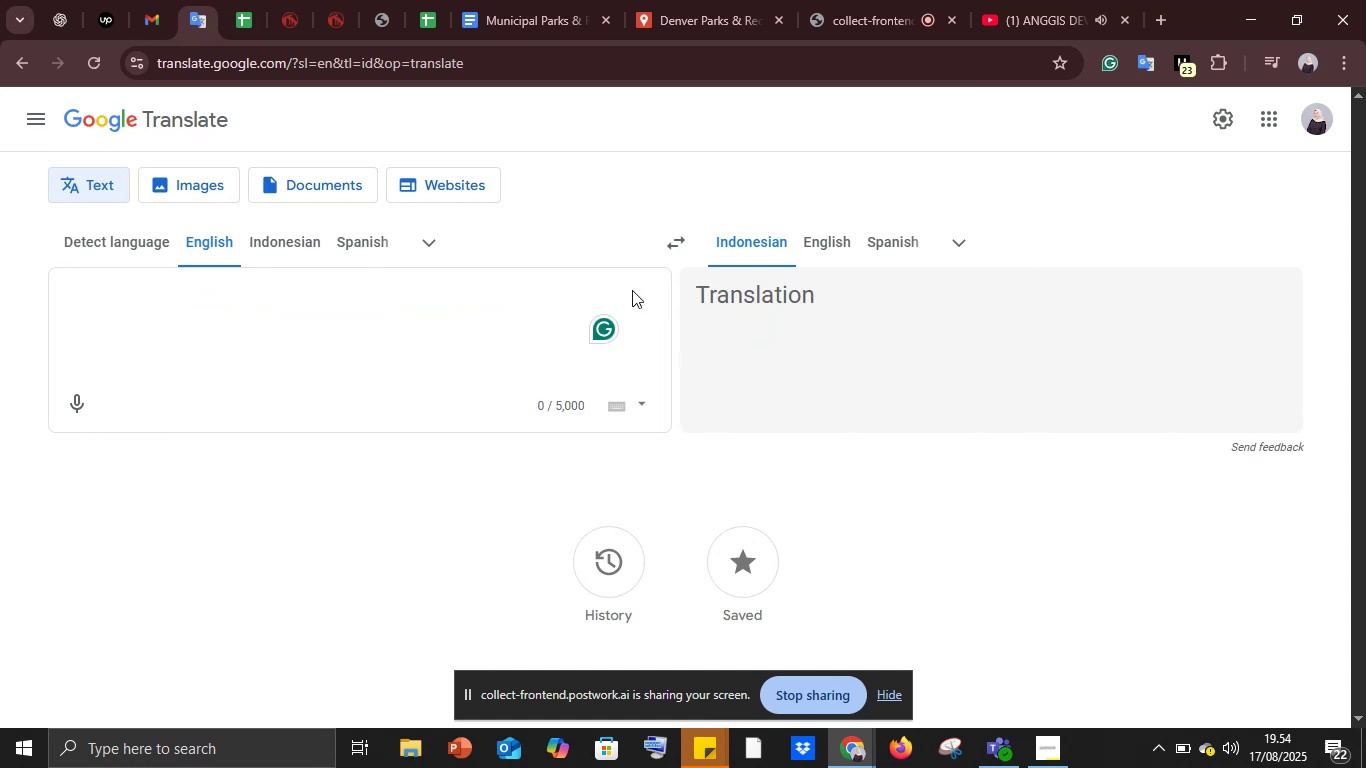 
key(Control+ControlLeft)
 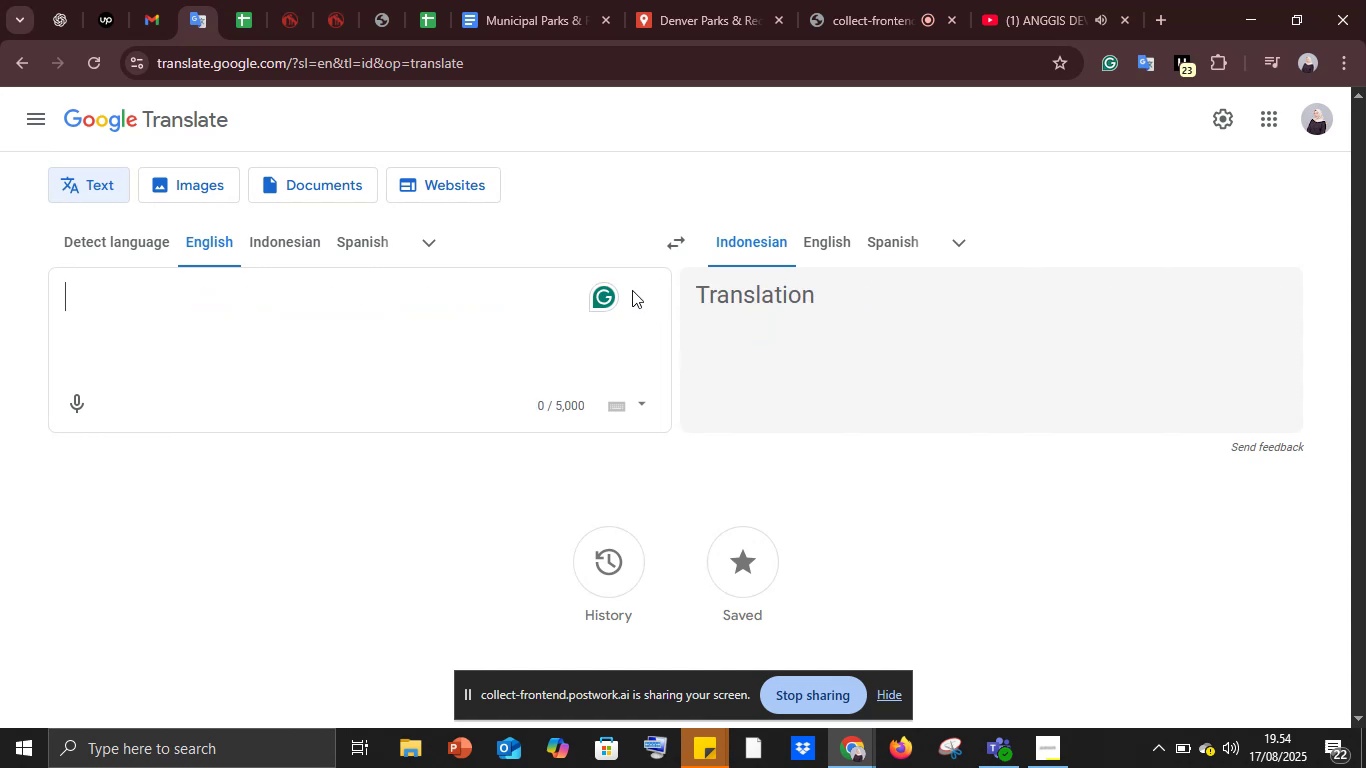 
key(Control+V)
 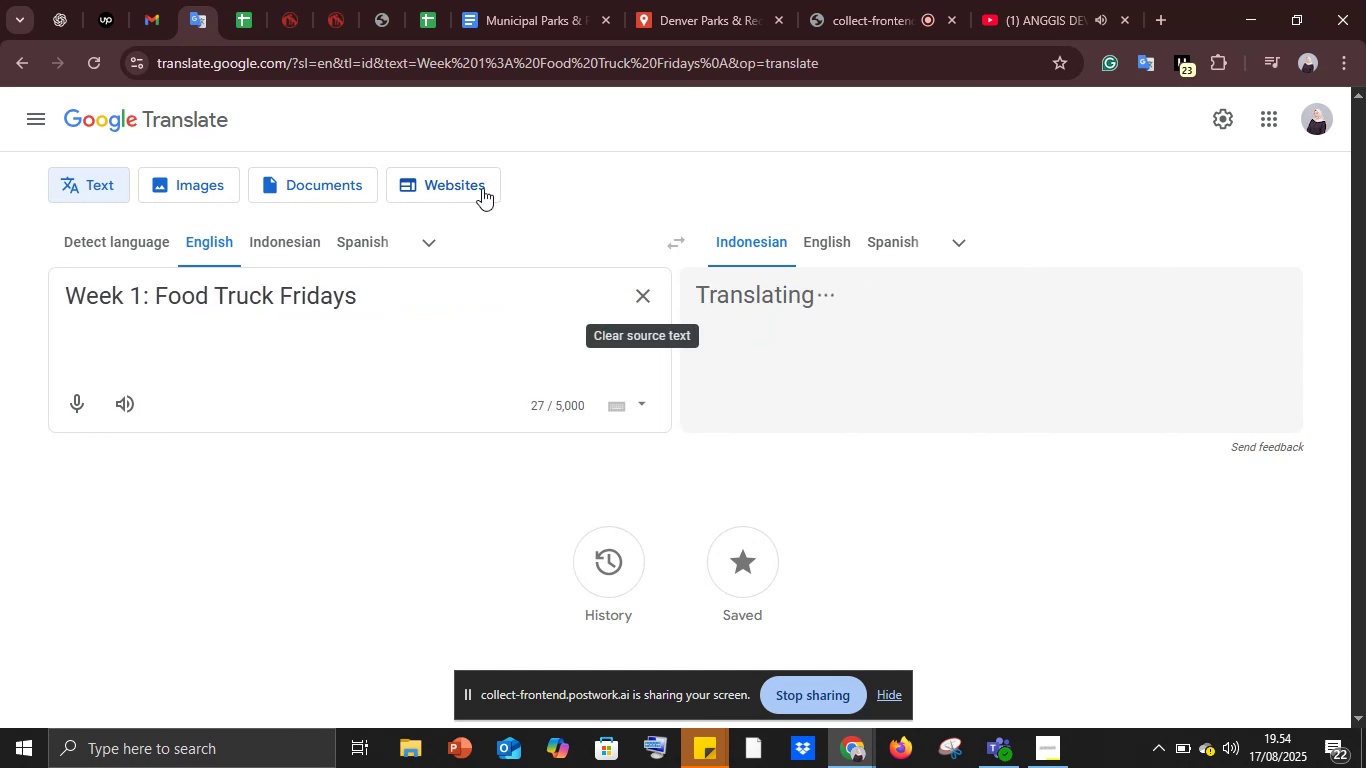 
mouse_move([1104, 13])
 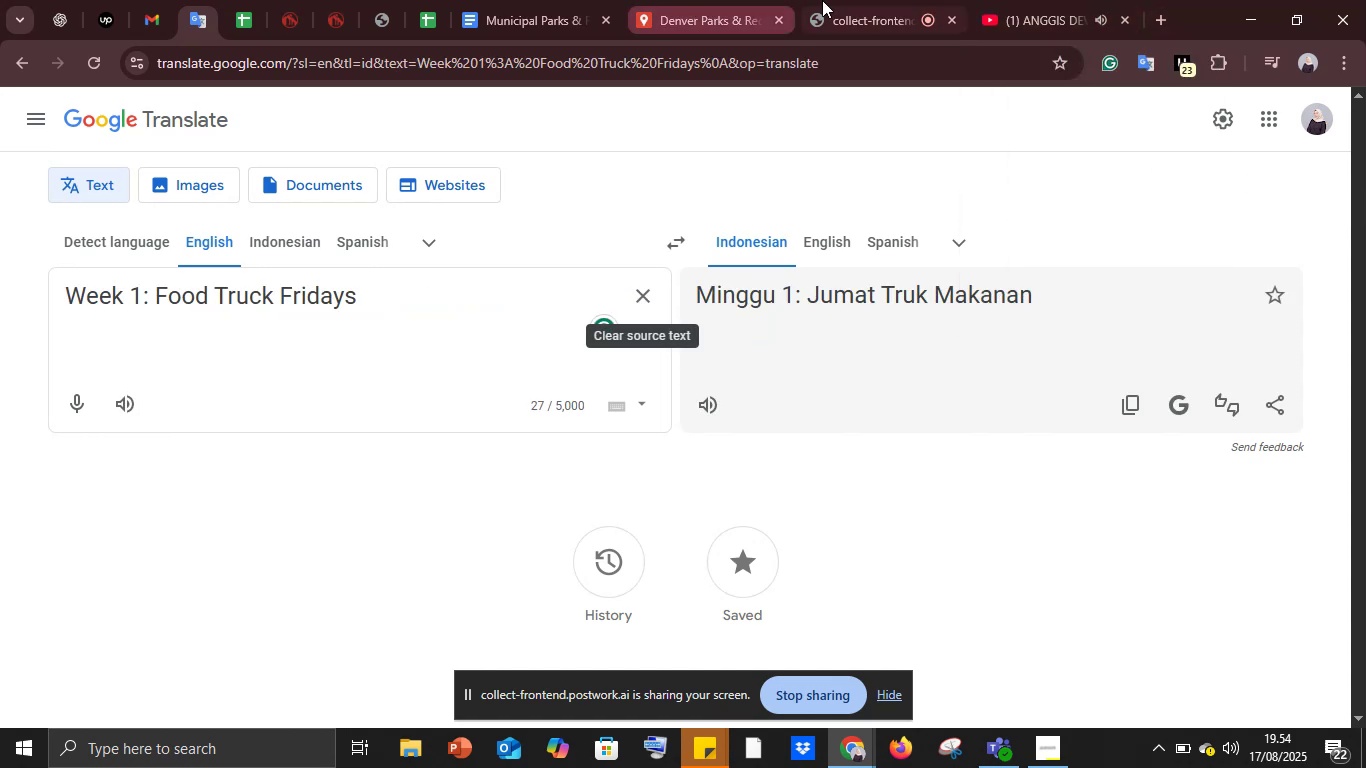 
mouse_move([822, 0])
 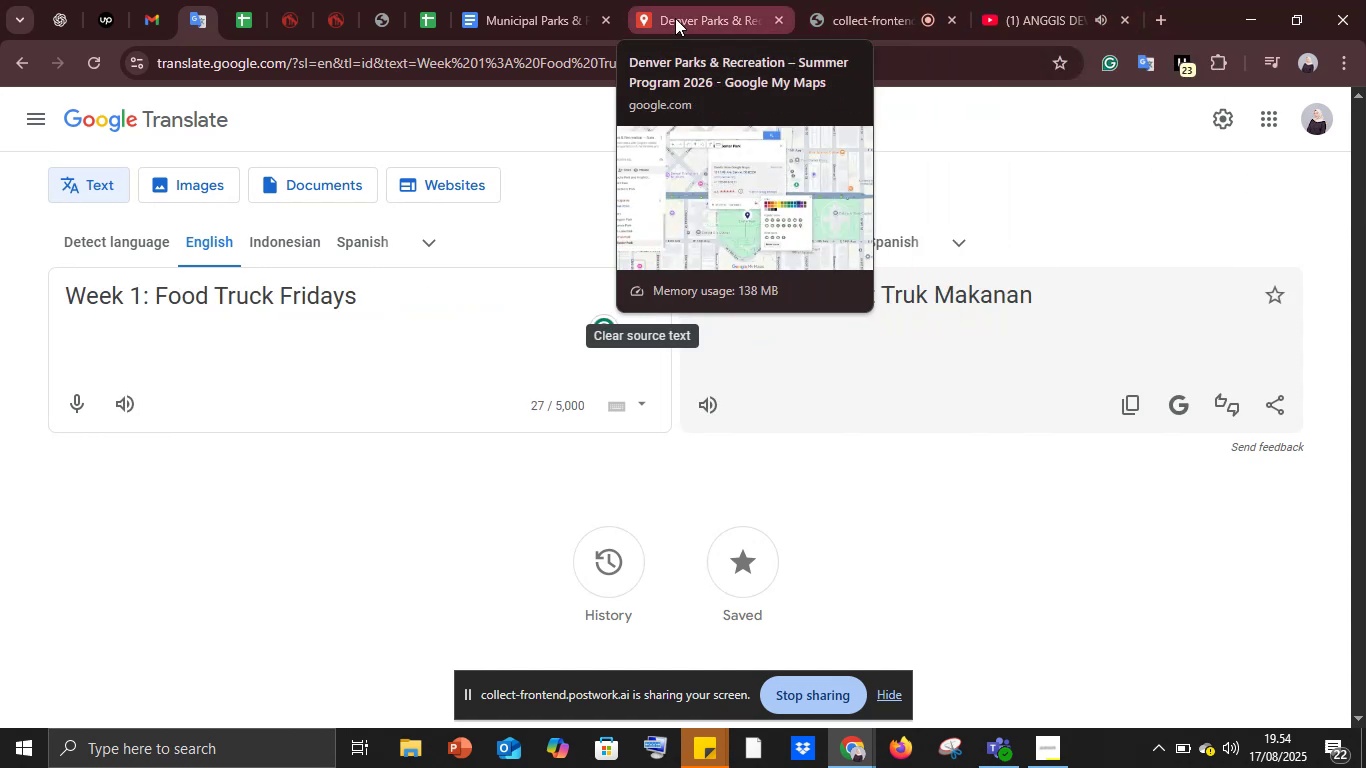 
left_click([676, 16])
 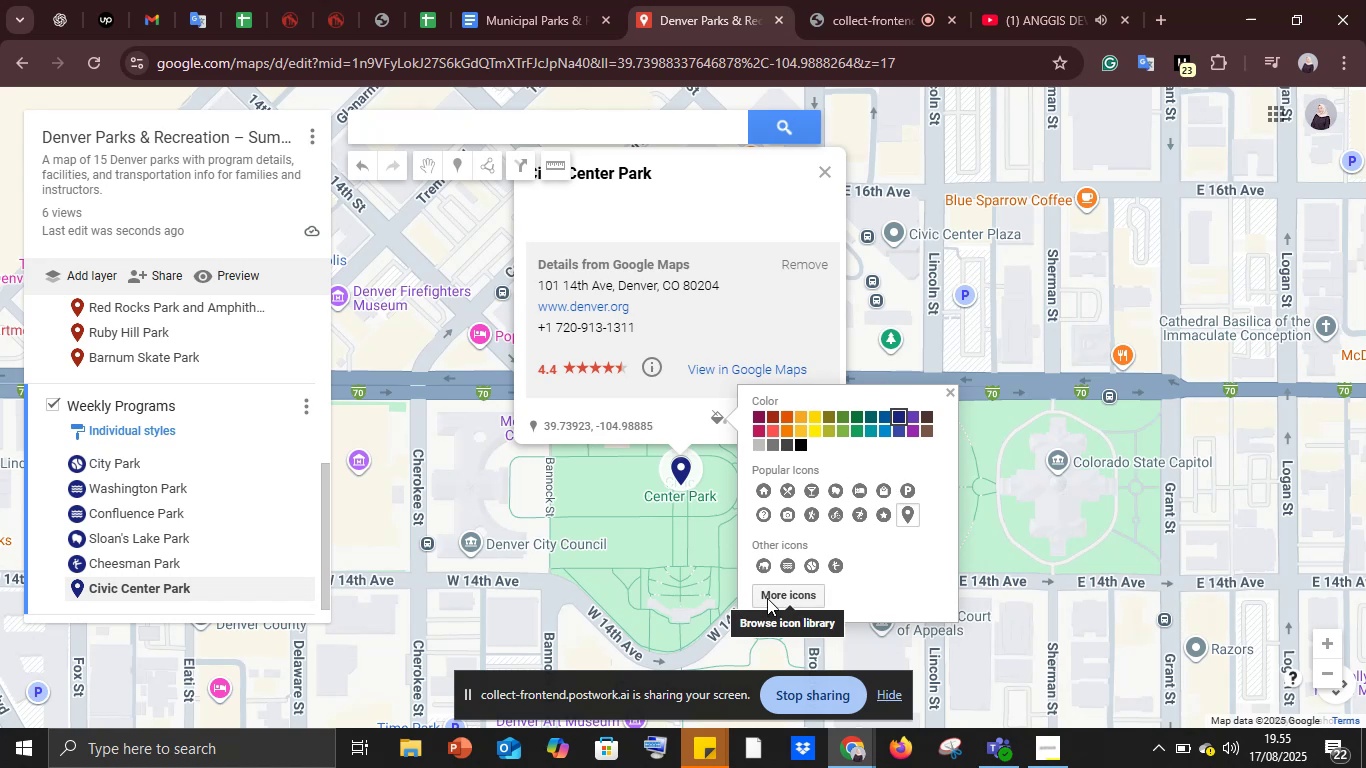 
left_click([767, 598])
 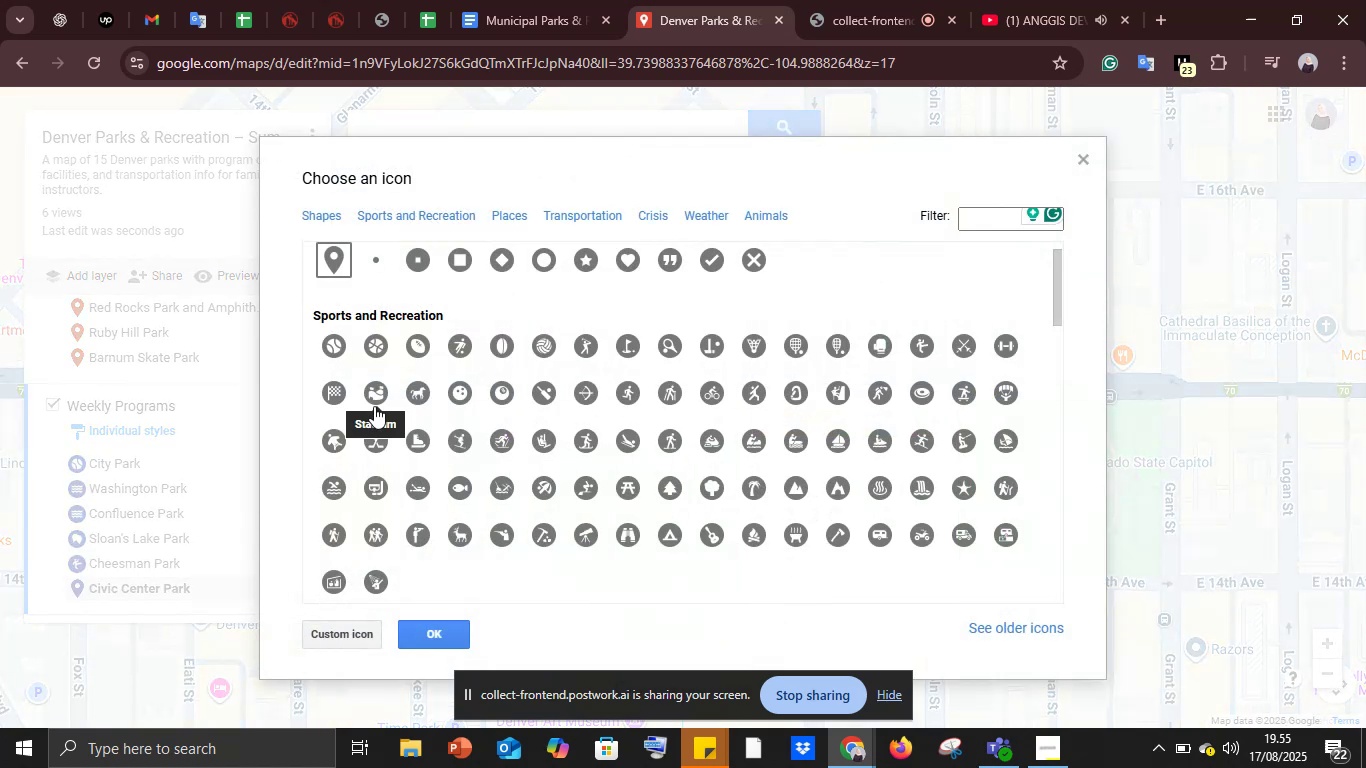 
scroll: coordinate [374, 406], scroll_direction: down, amount: 2.0
 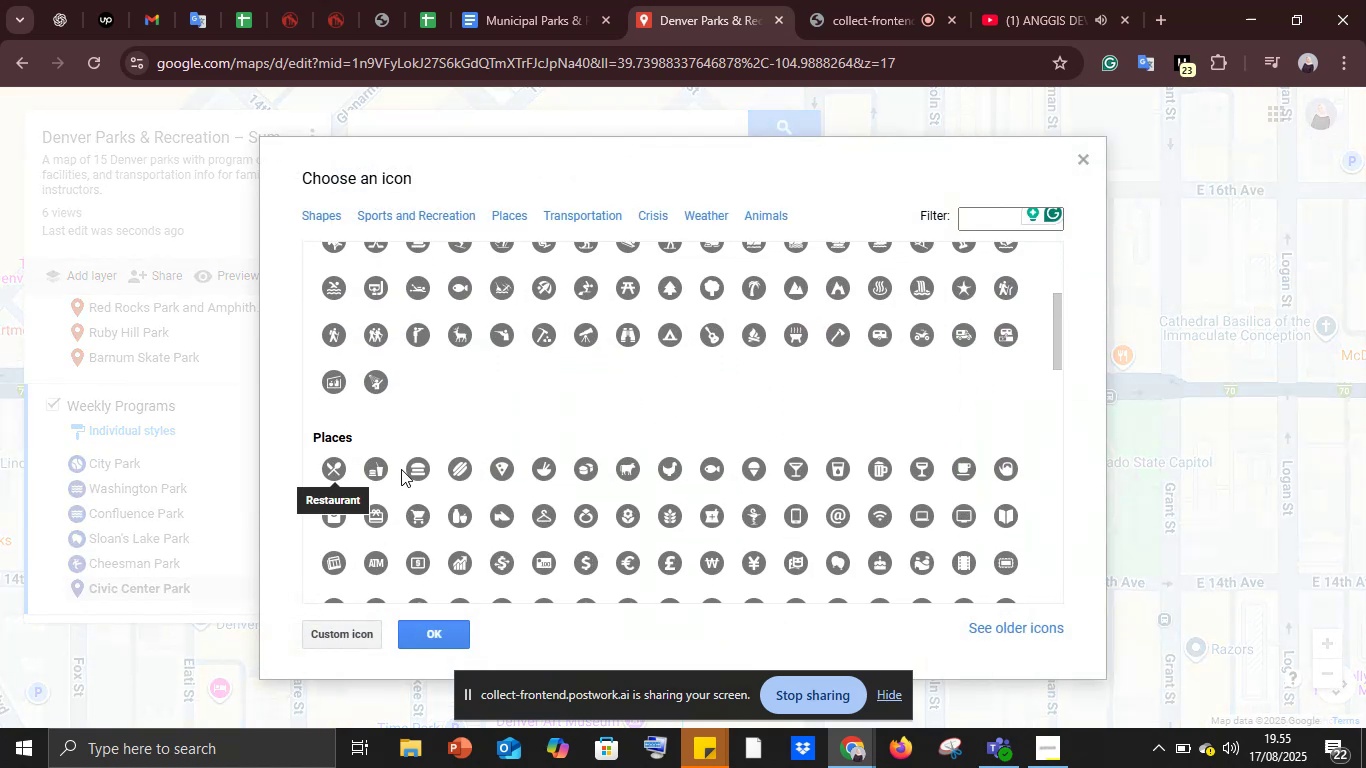 
left_click([380, 470])
 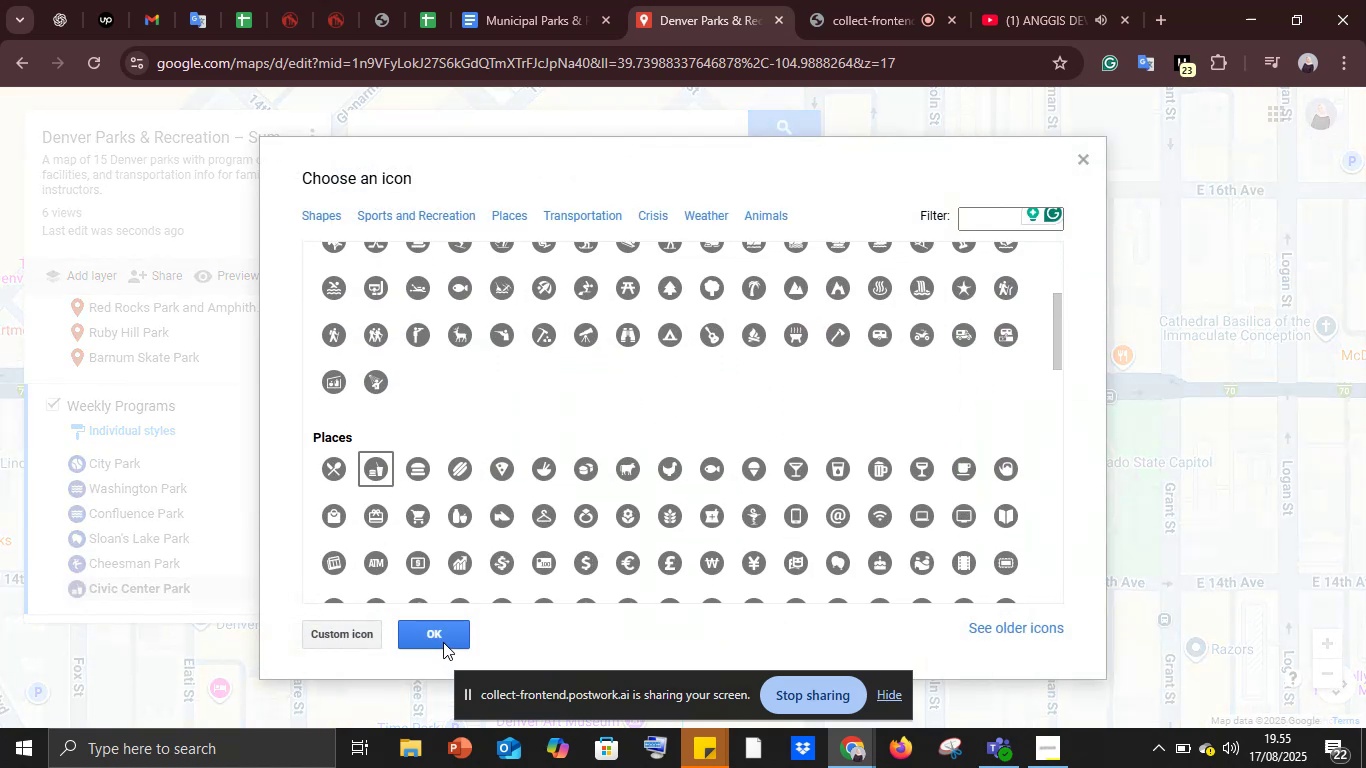 
left_click([443, 642])
 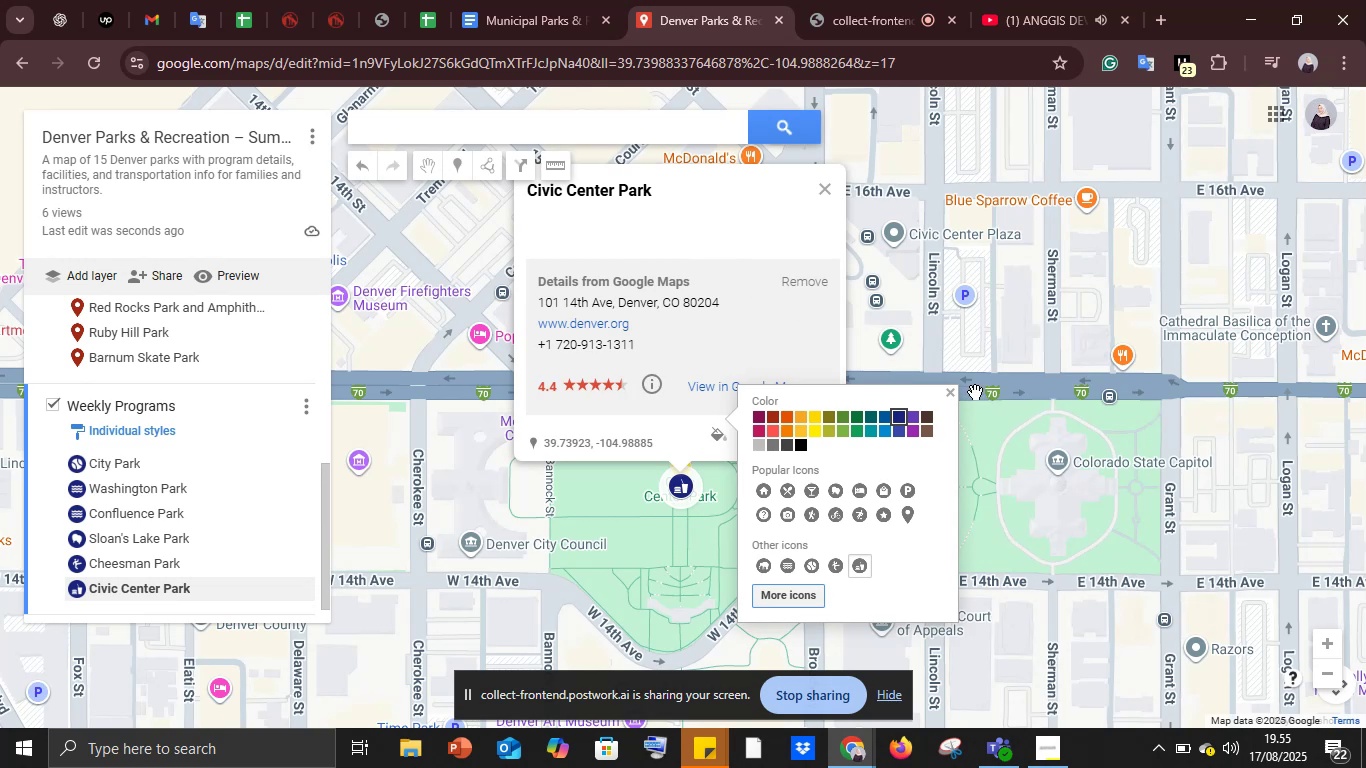 
left_click([951, 392])
 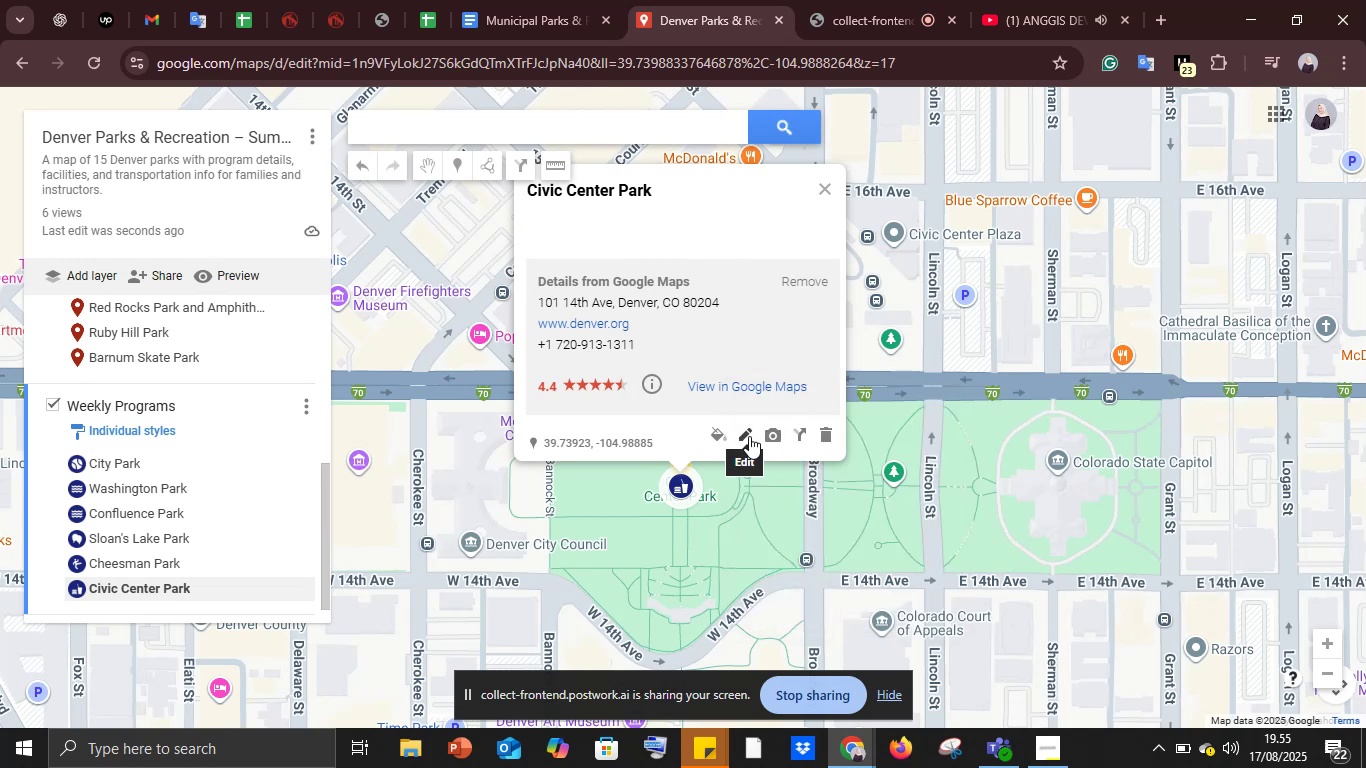 
left_click([749, 436])
 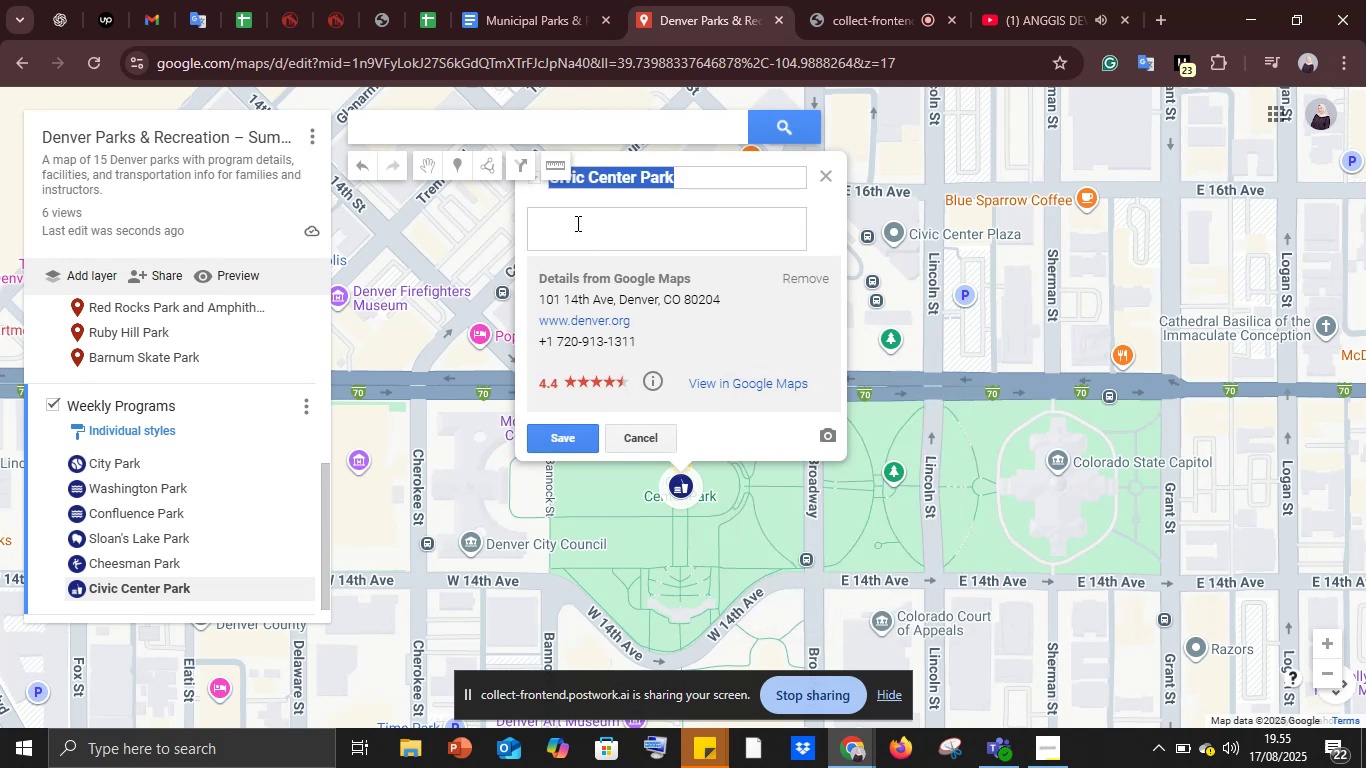 
left_click([576, 223])
 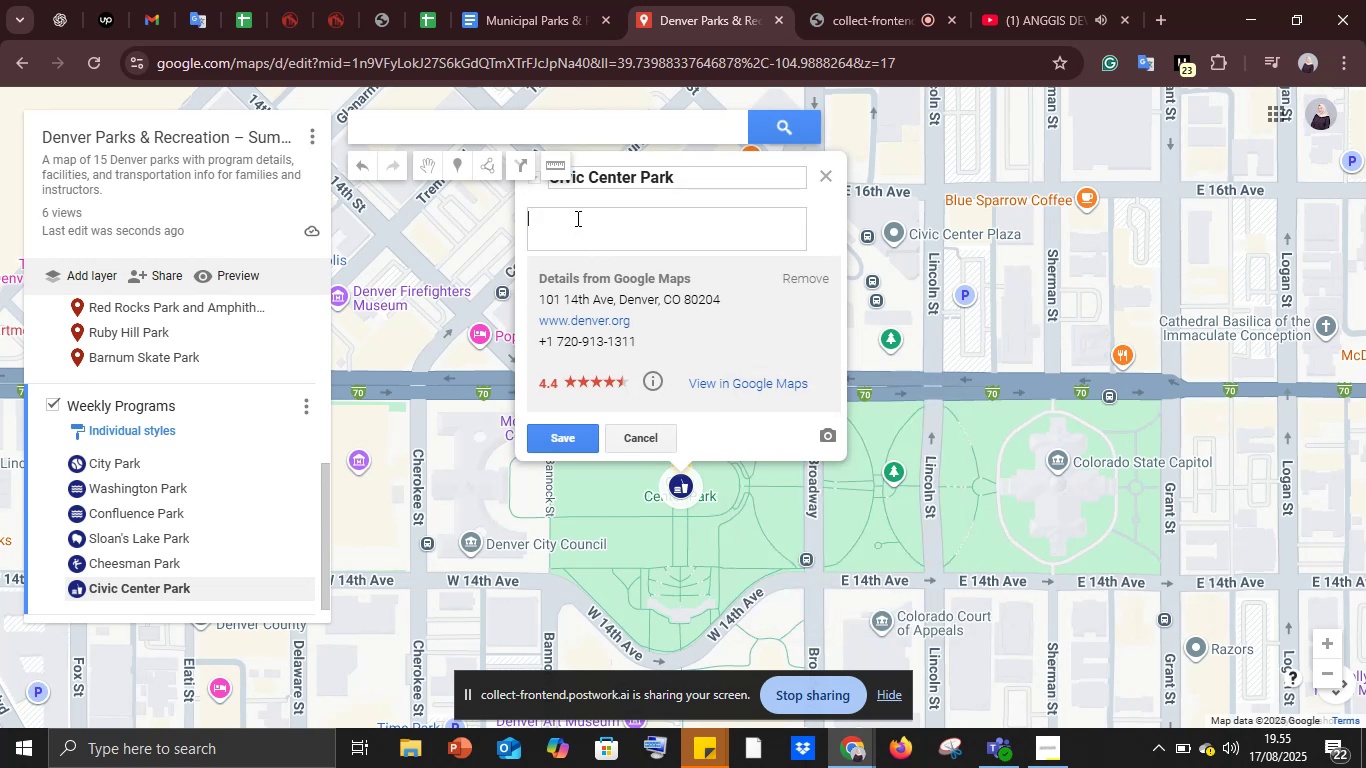 
key(Control+V)
 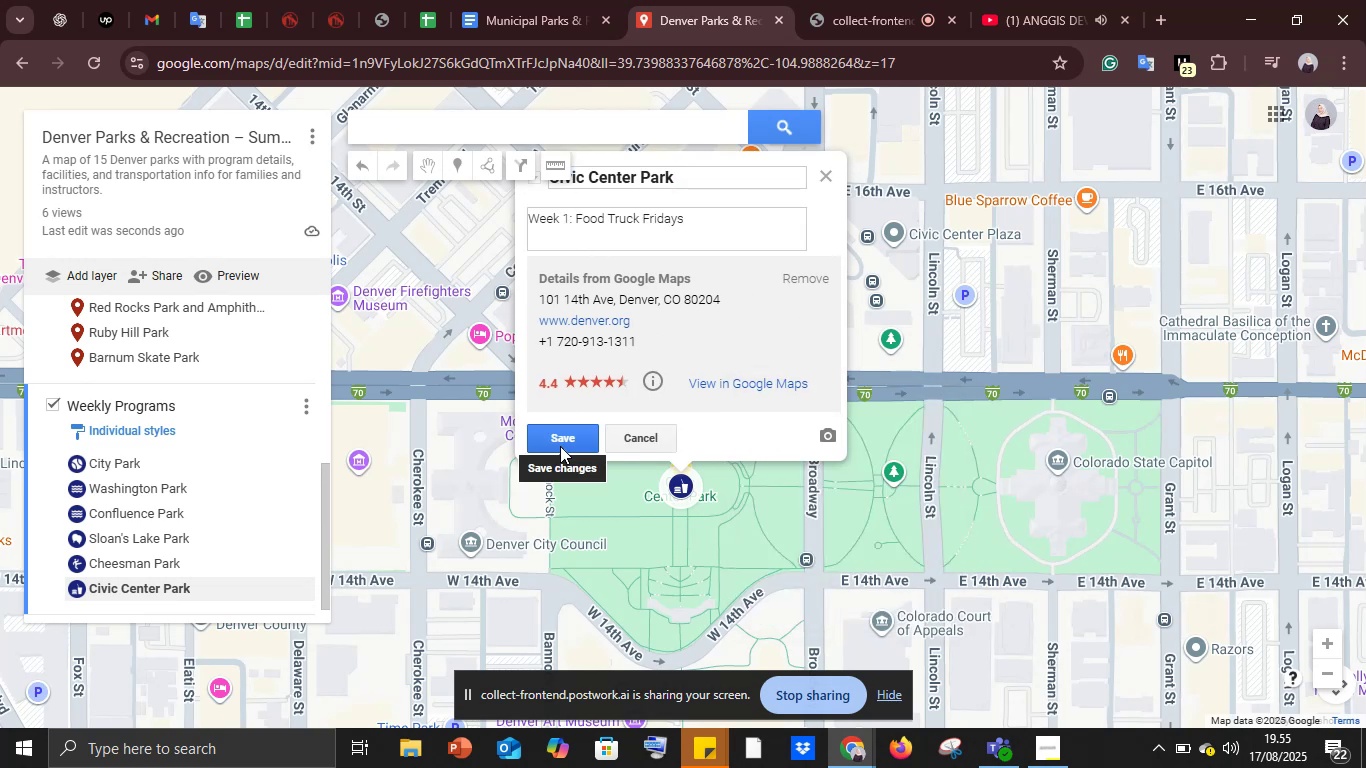 
left_click([560, 446])
 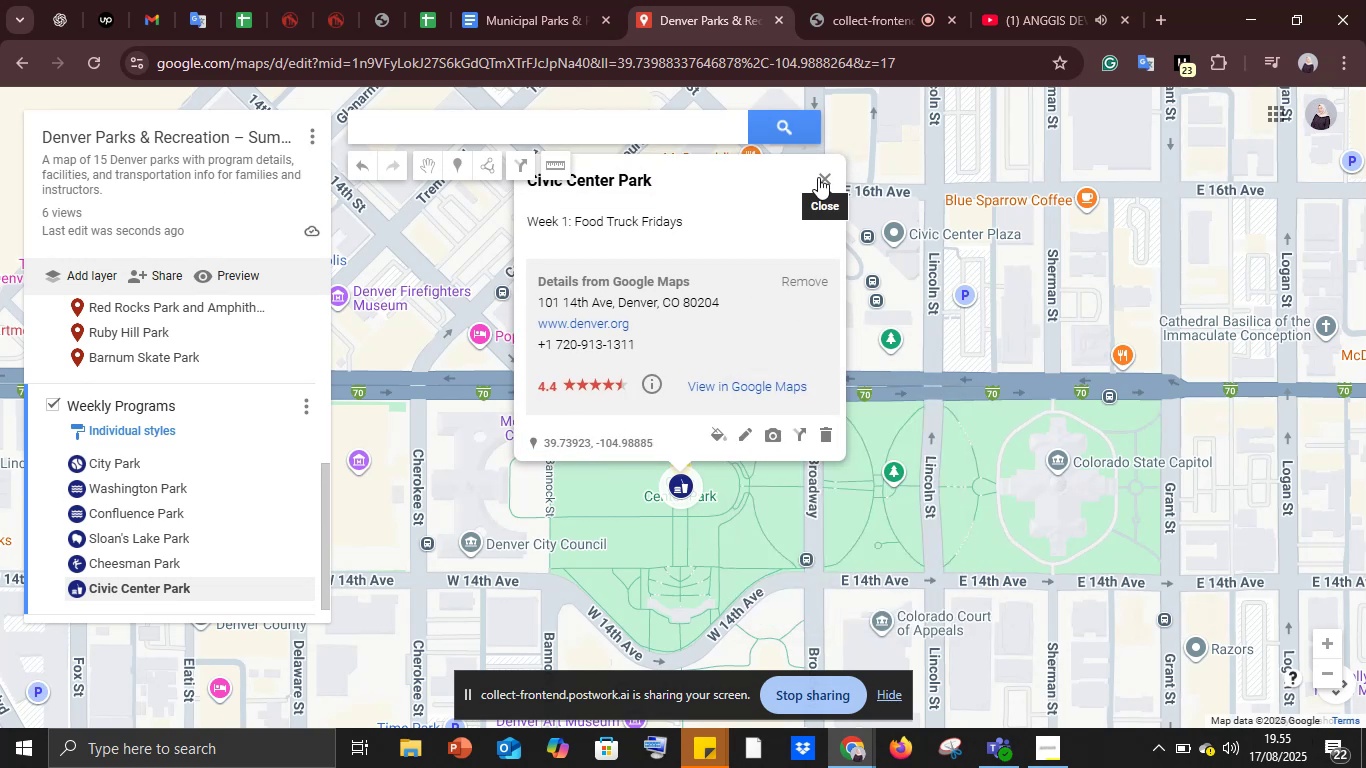 
left_click([818, 177])
 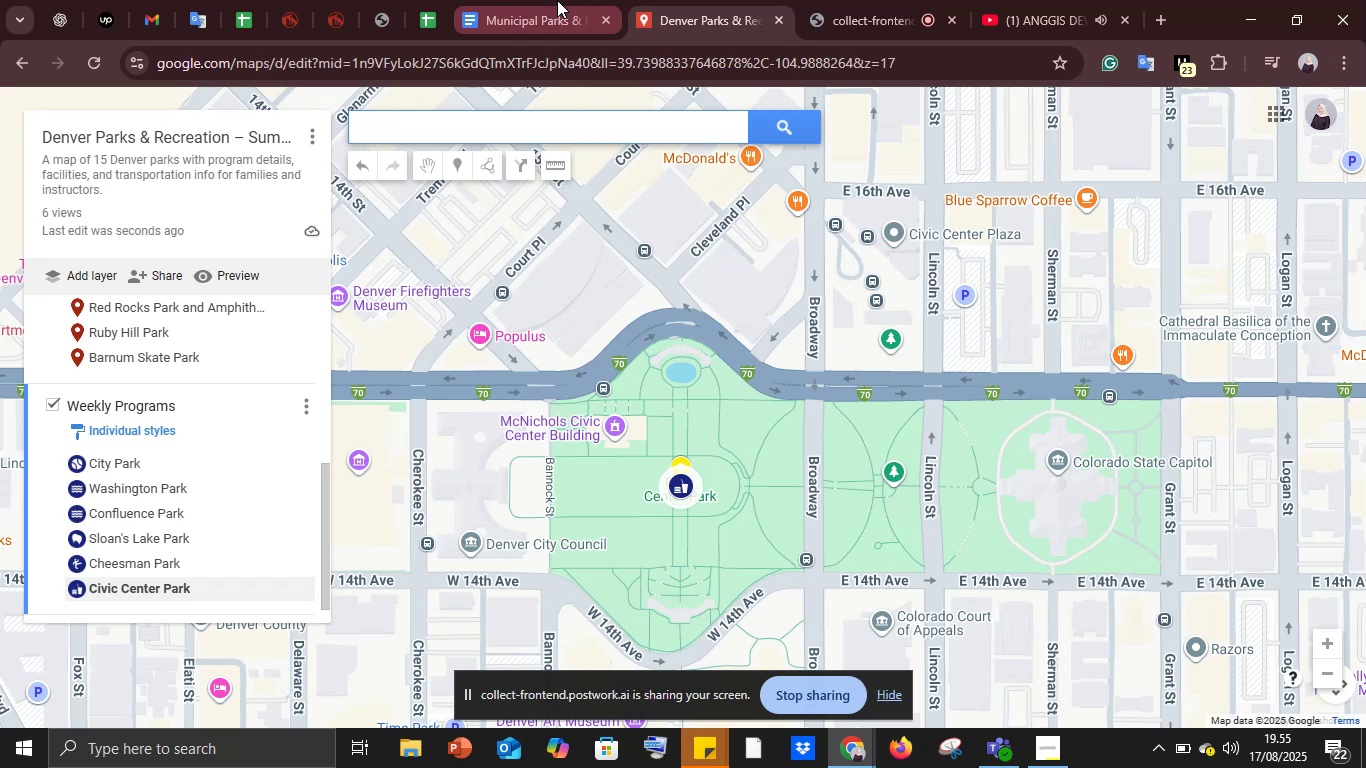 
left_click([557, 0])
 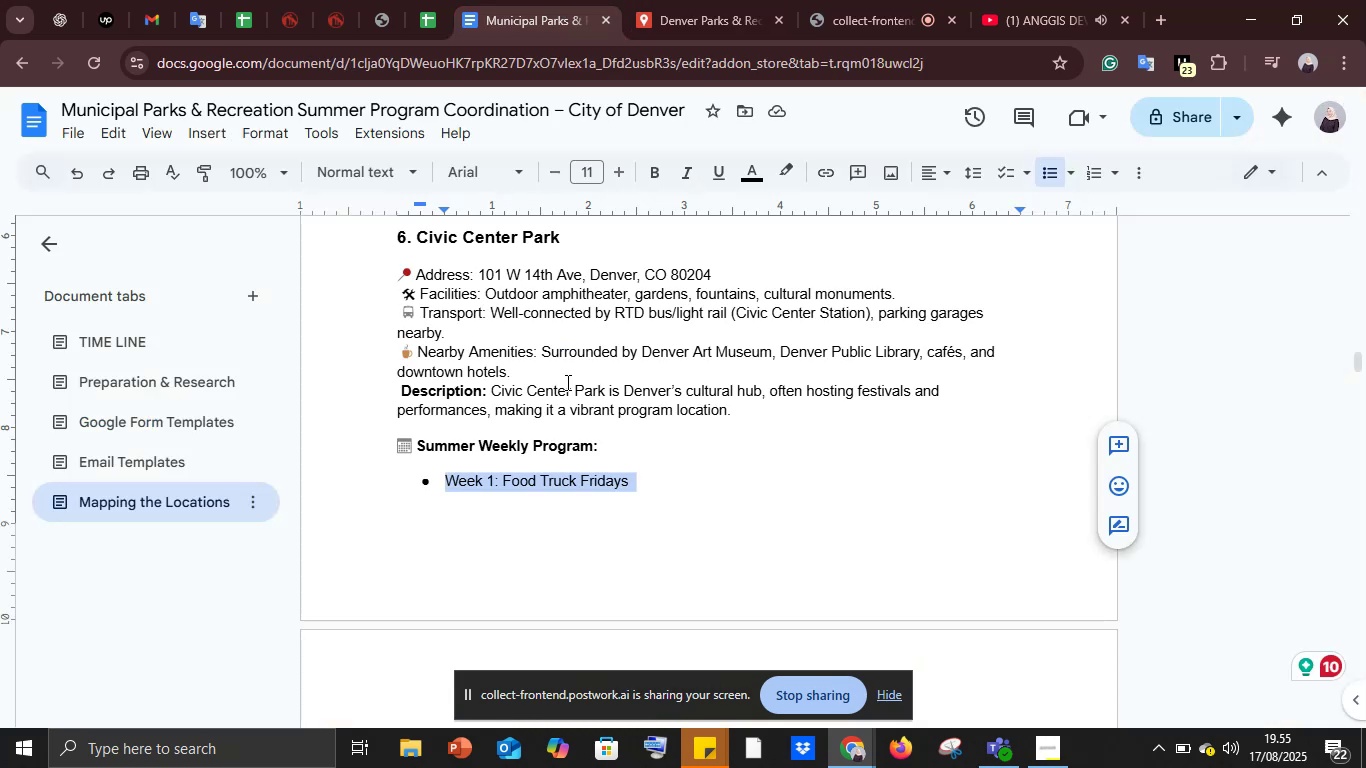 
scroll: coordinate [569, 385], scroll_direction: down, amount: 5.0
 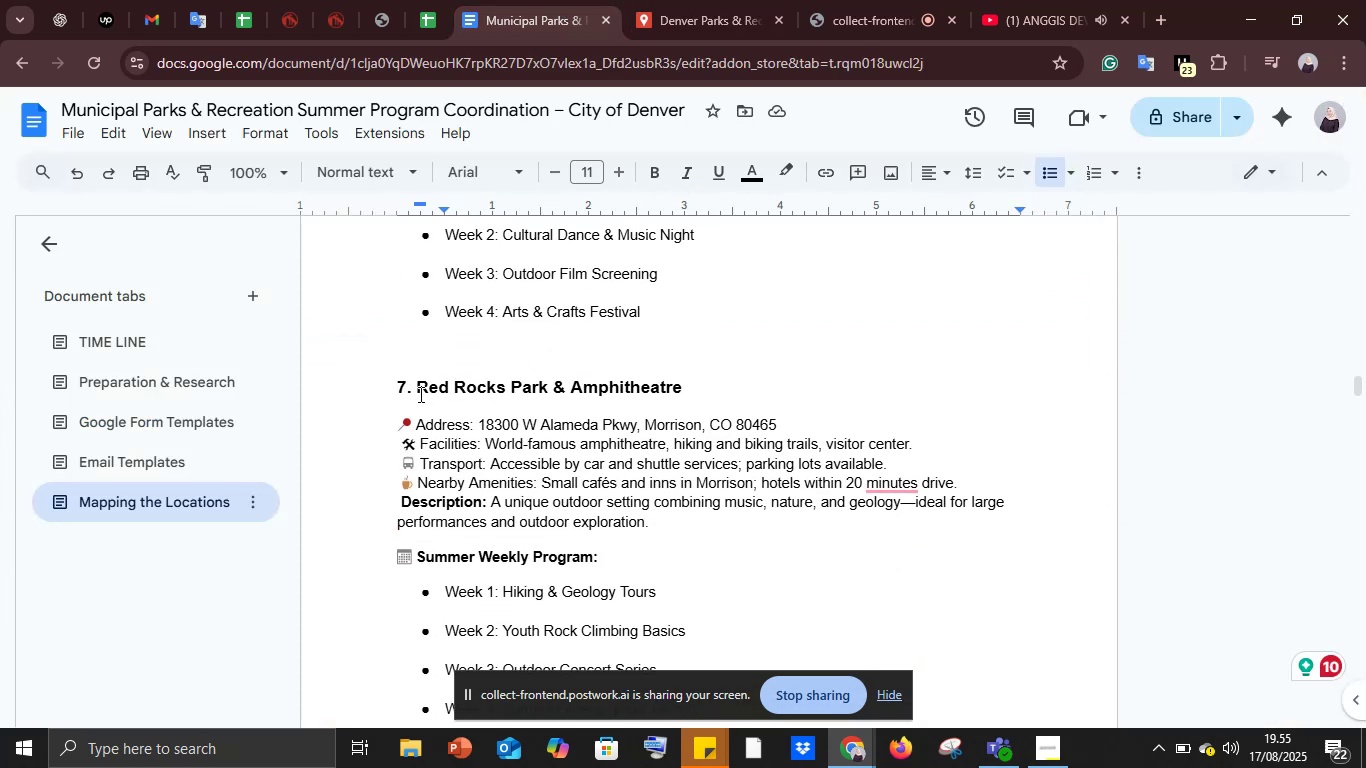 
left_click_drag(start_coordinate=[418, 390], to_coordinate=[690, 393])
 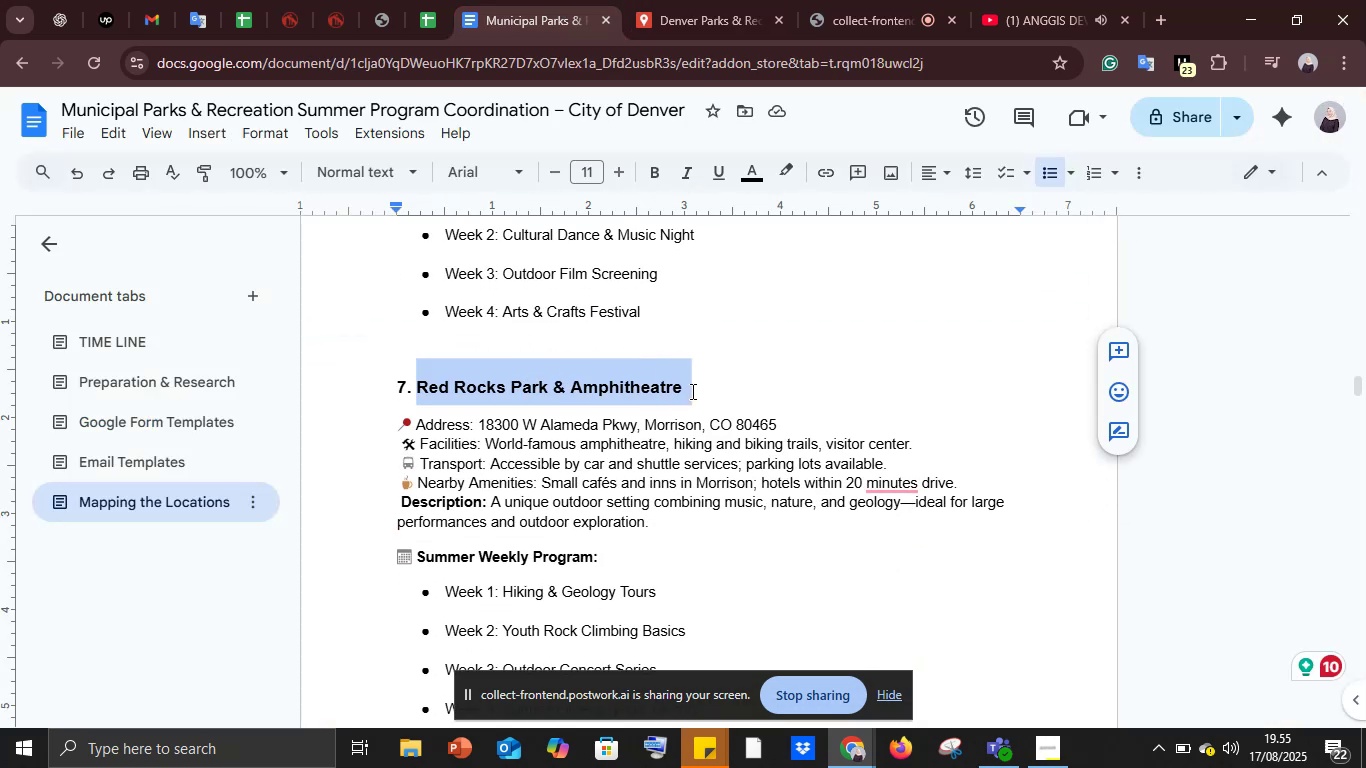 
key(Control+C)
 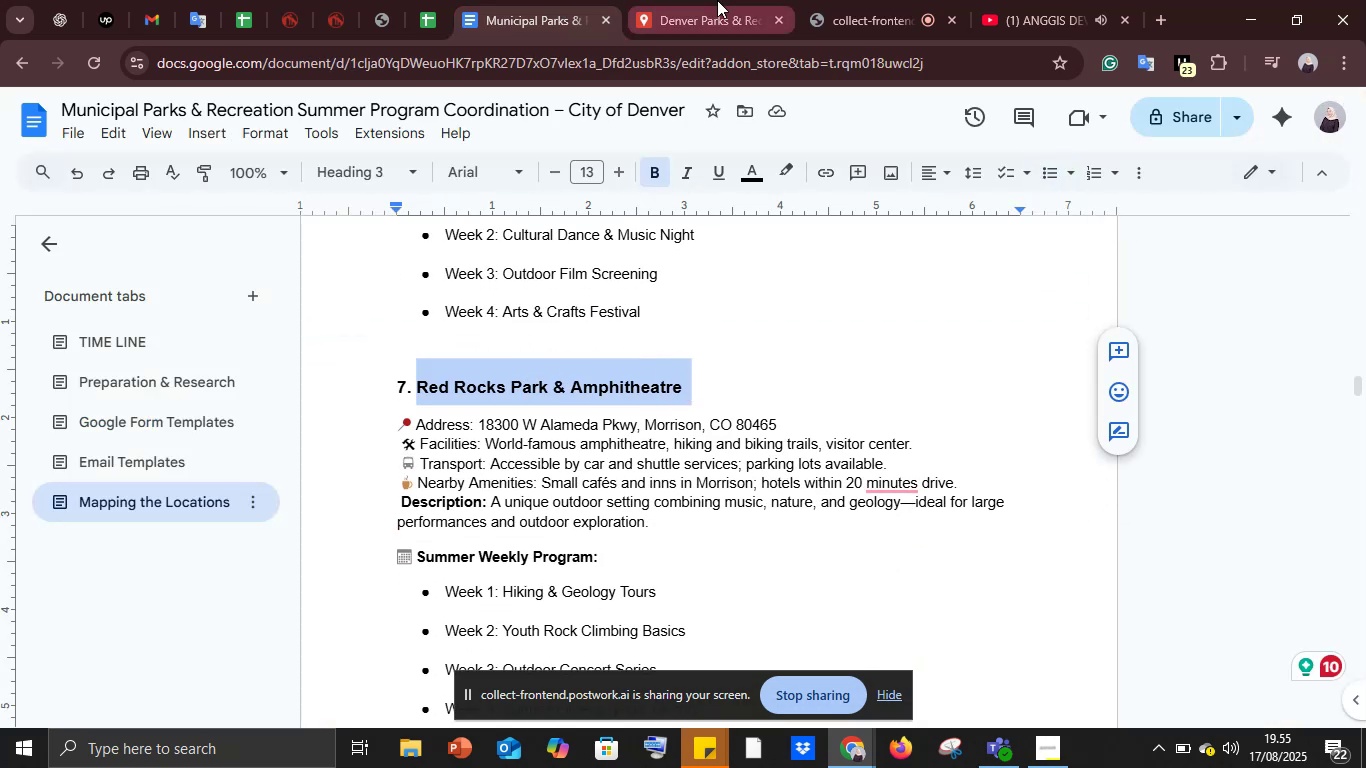 
left_click([717, 0])
 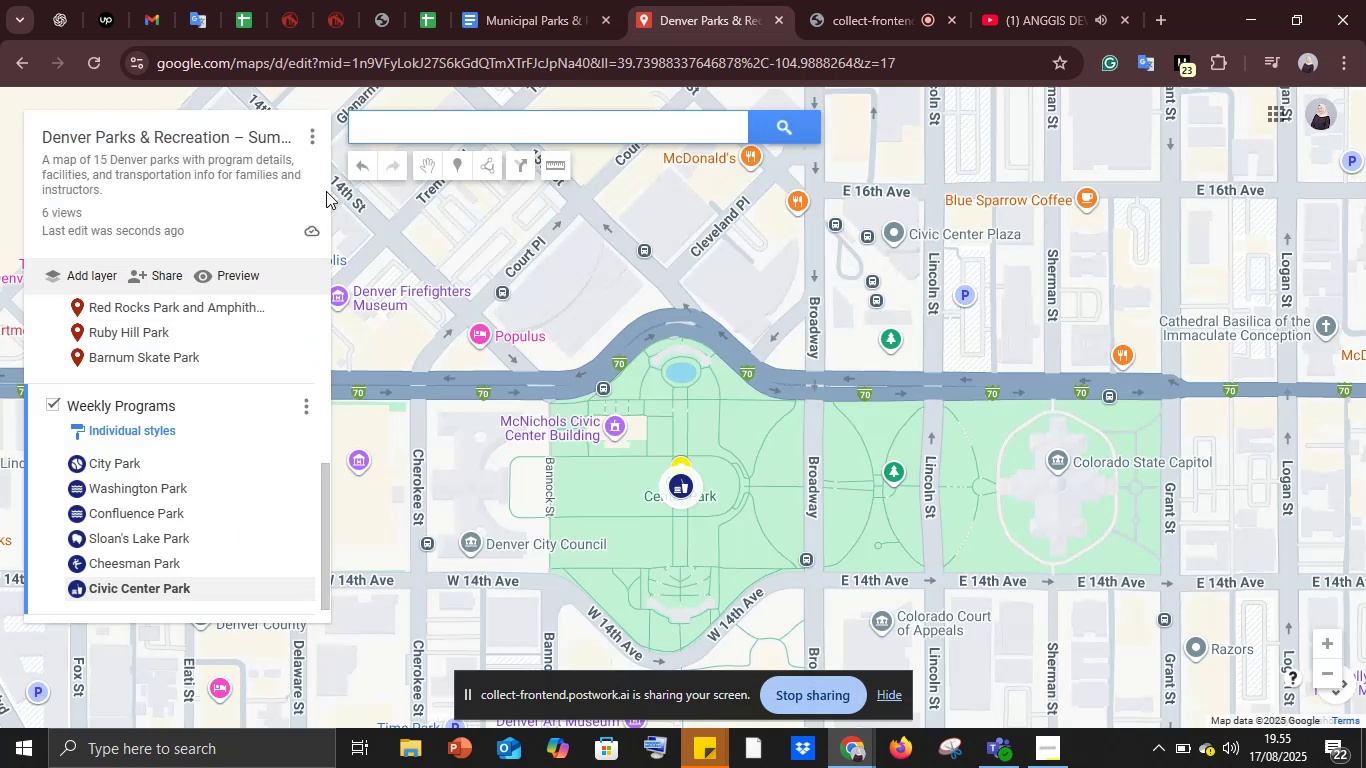 
key(Control+V)
 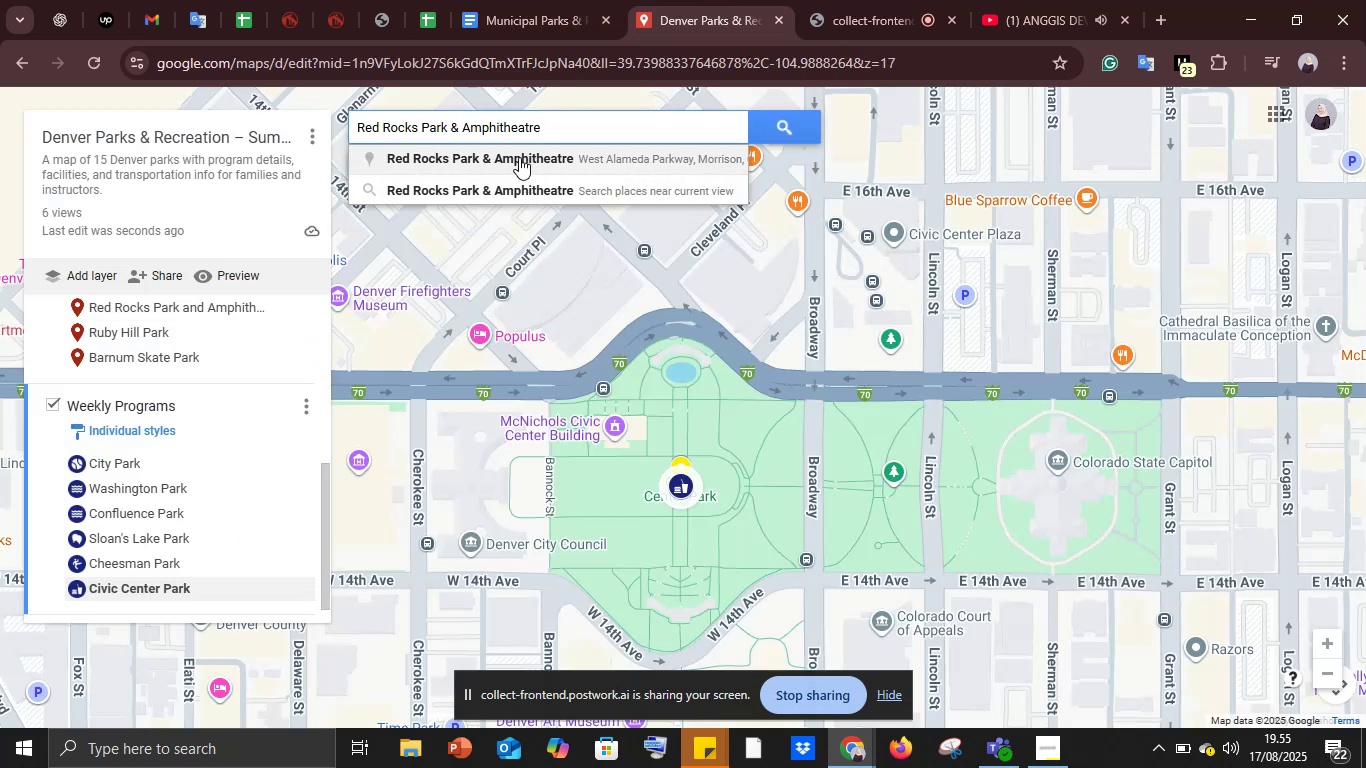 
left_click([519, 157])
 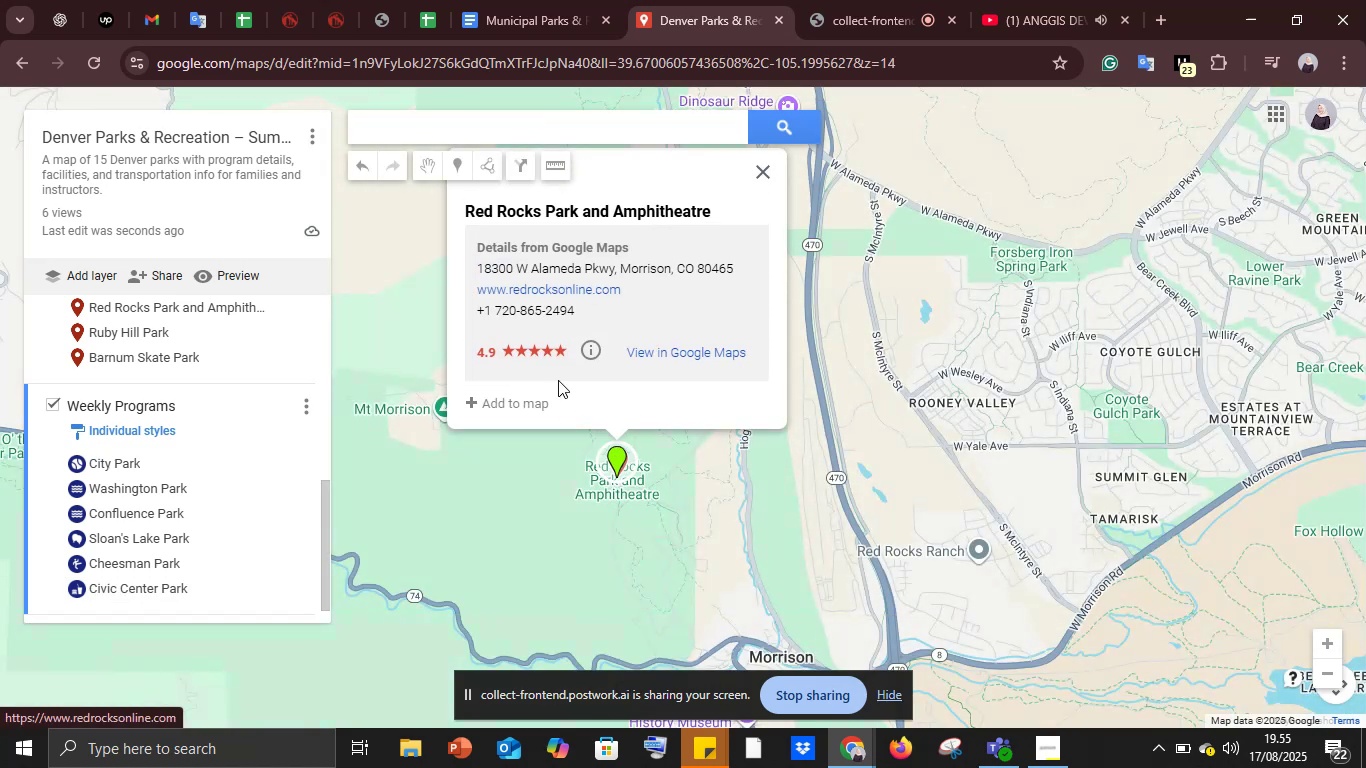 
left_click([539, 18])
 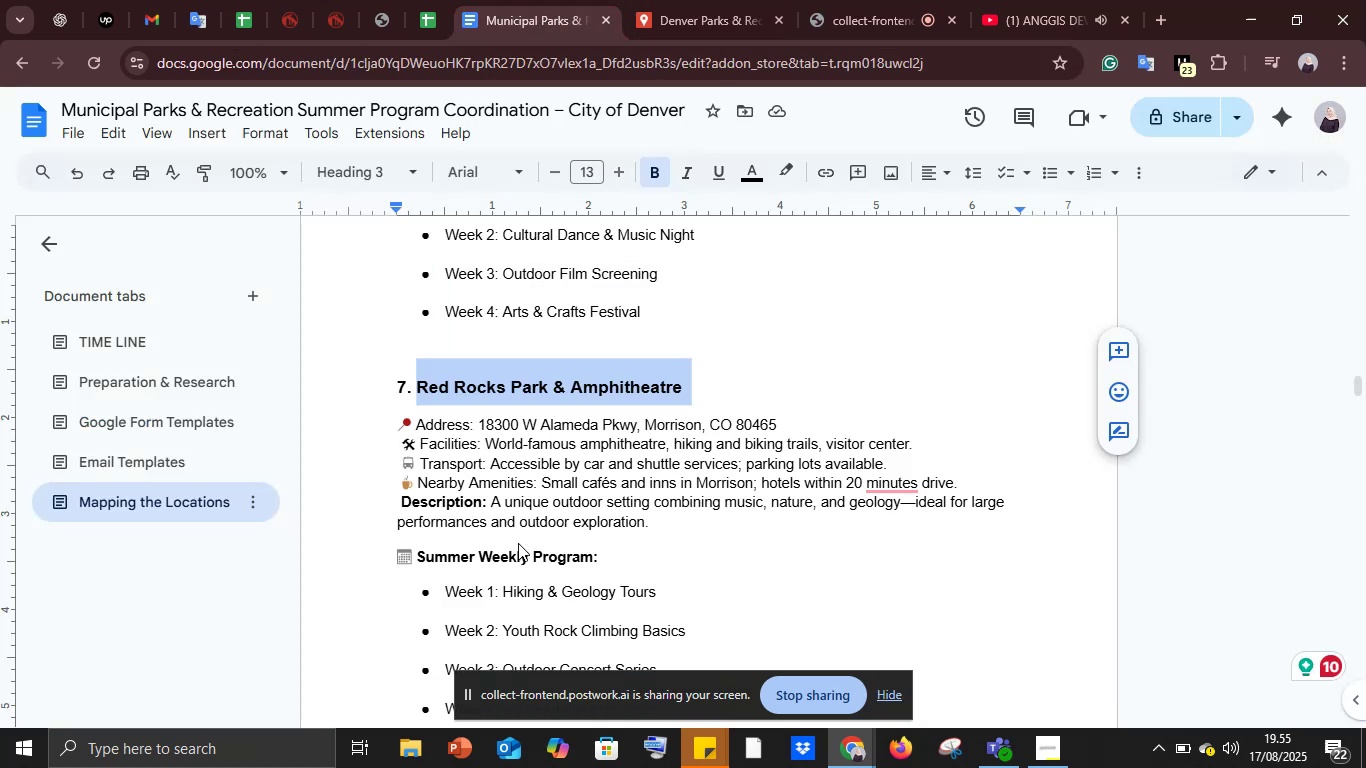 
scroll: coordinate [518, 543], scroll_direction: down, amount: 2.0
 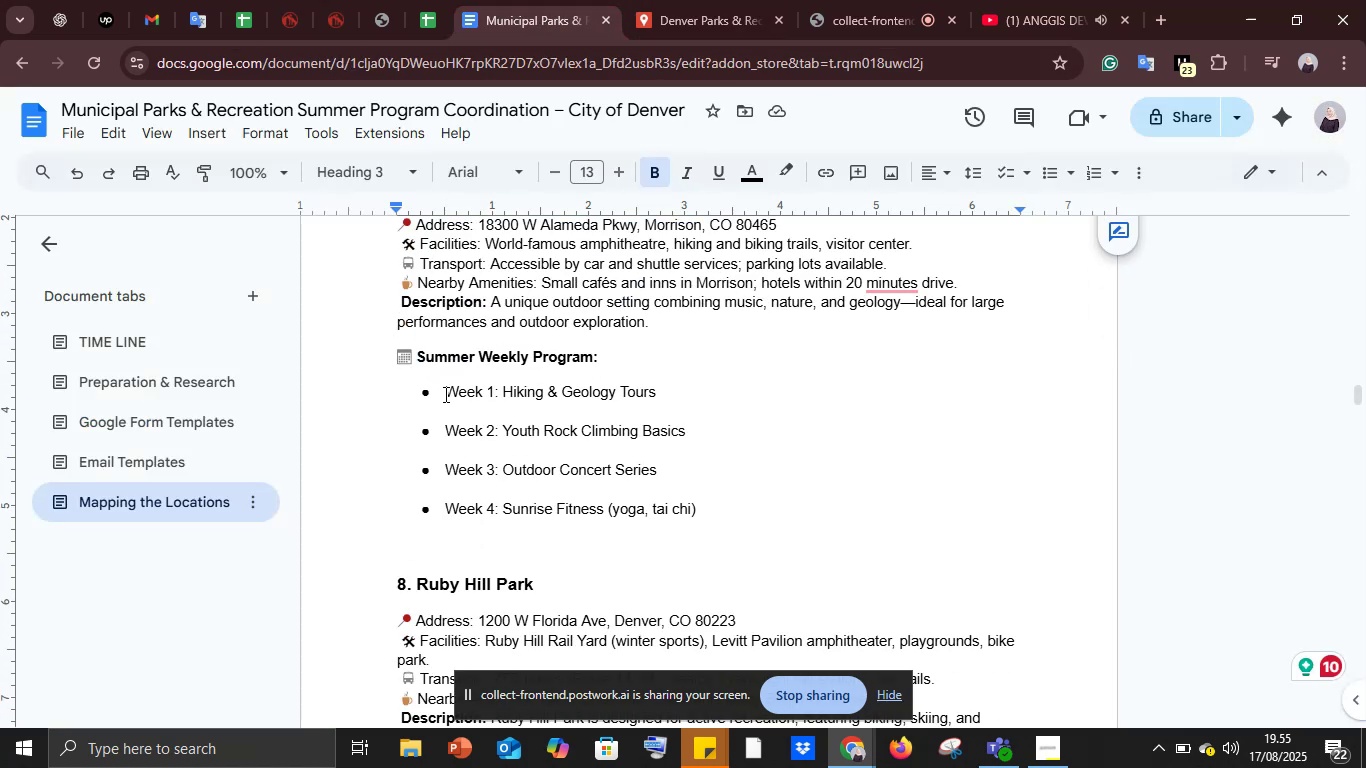 
left_click_drag(start_coordinate=[444, 392], to_coordinate=[661, 402])
 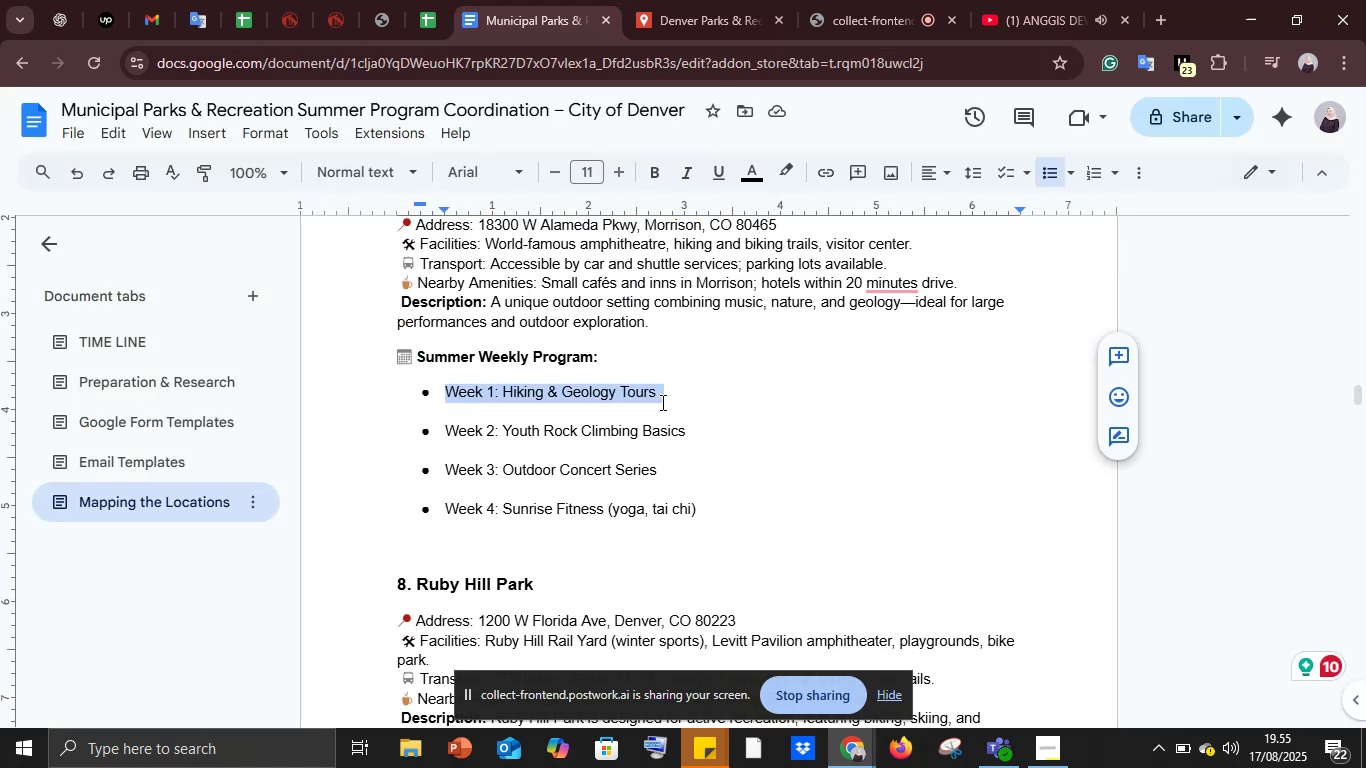 
key(Control+C)
 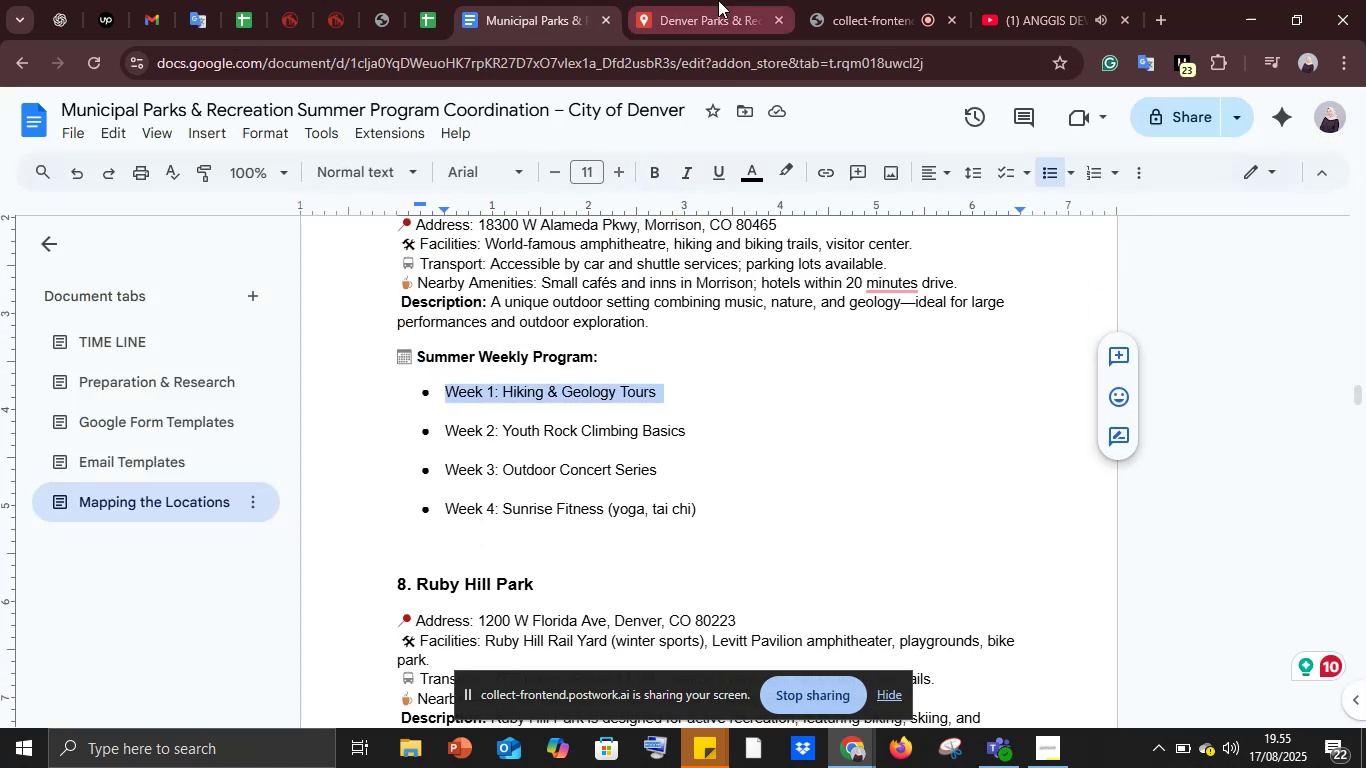 
left_click([718, 0])
 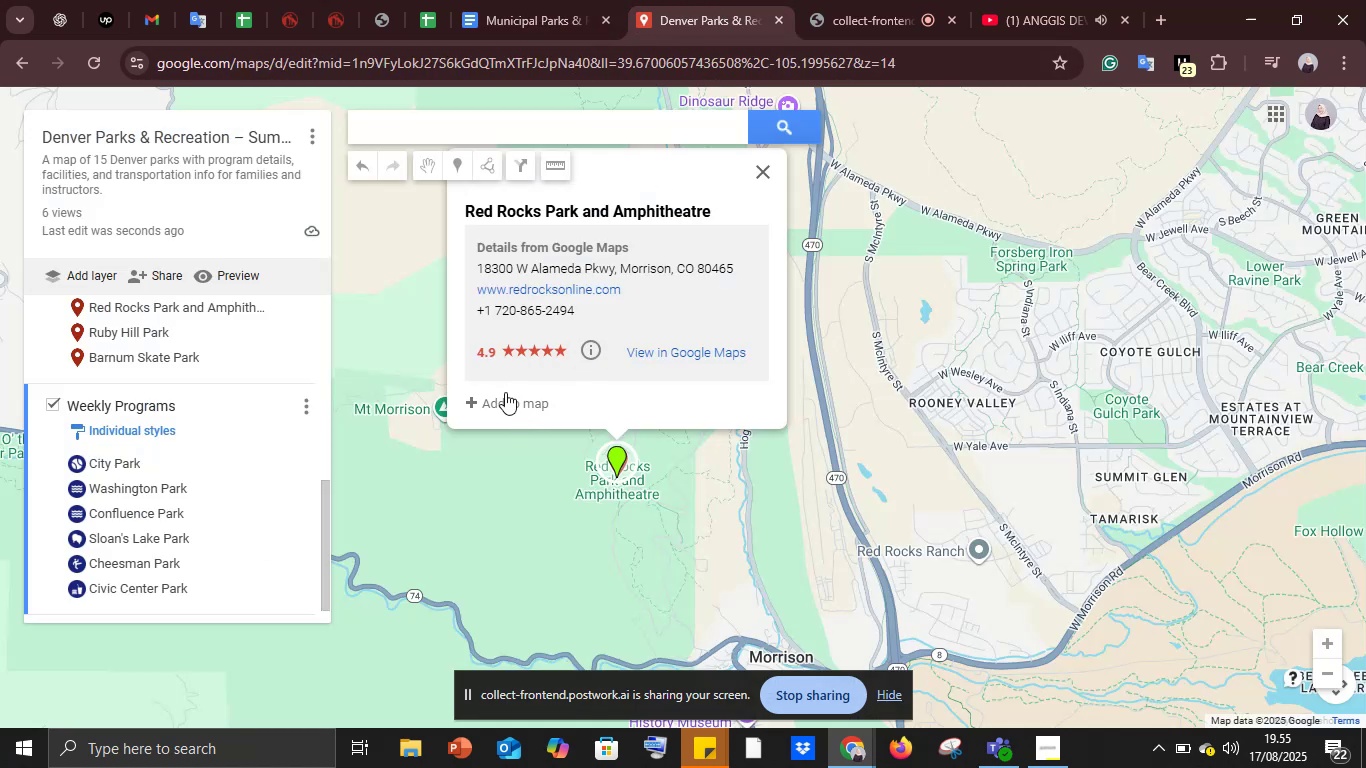 
left_click([507, 393])
 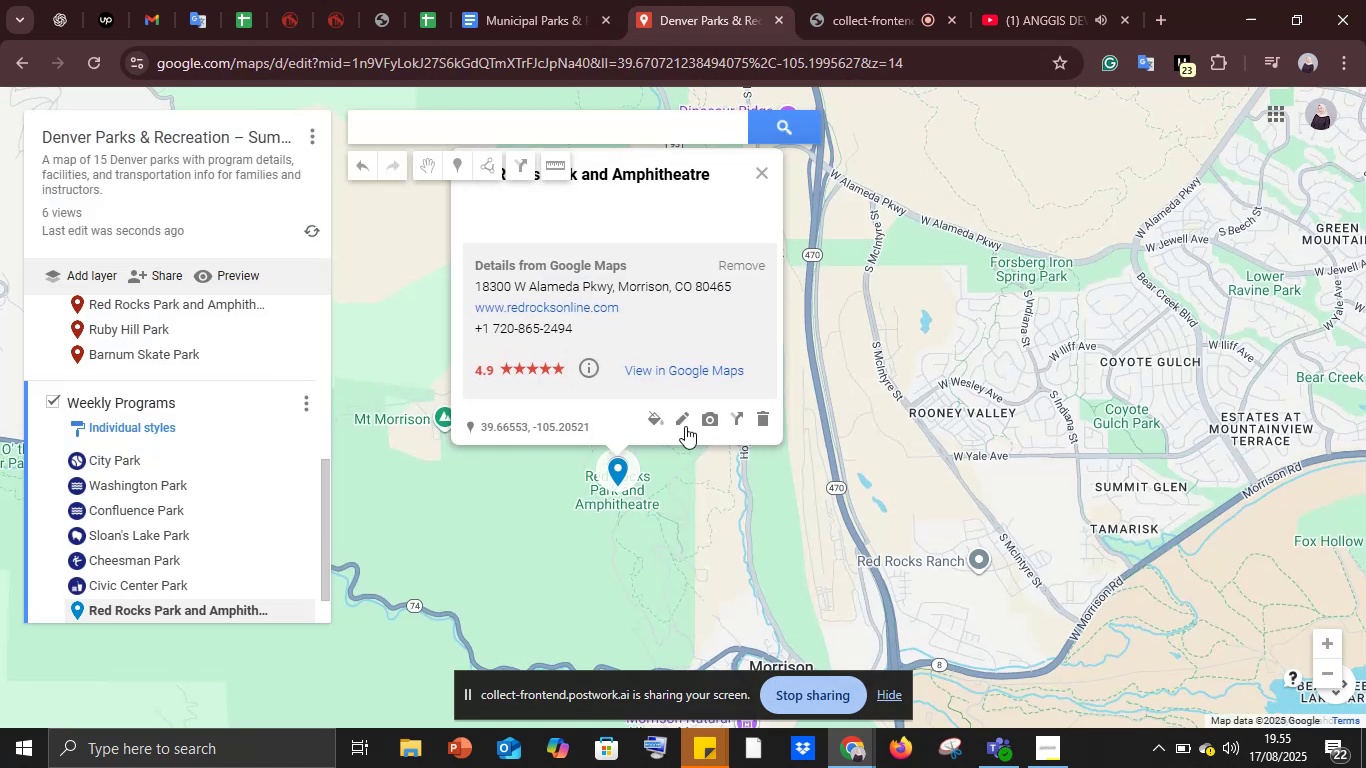 
left_click([681, 422])
 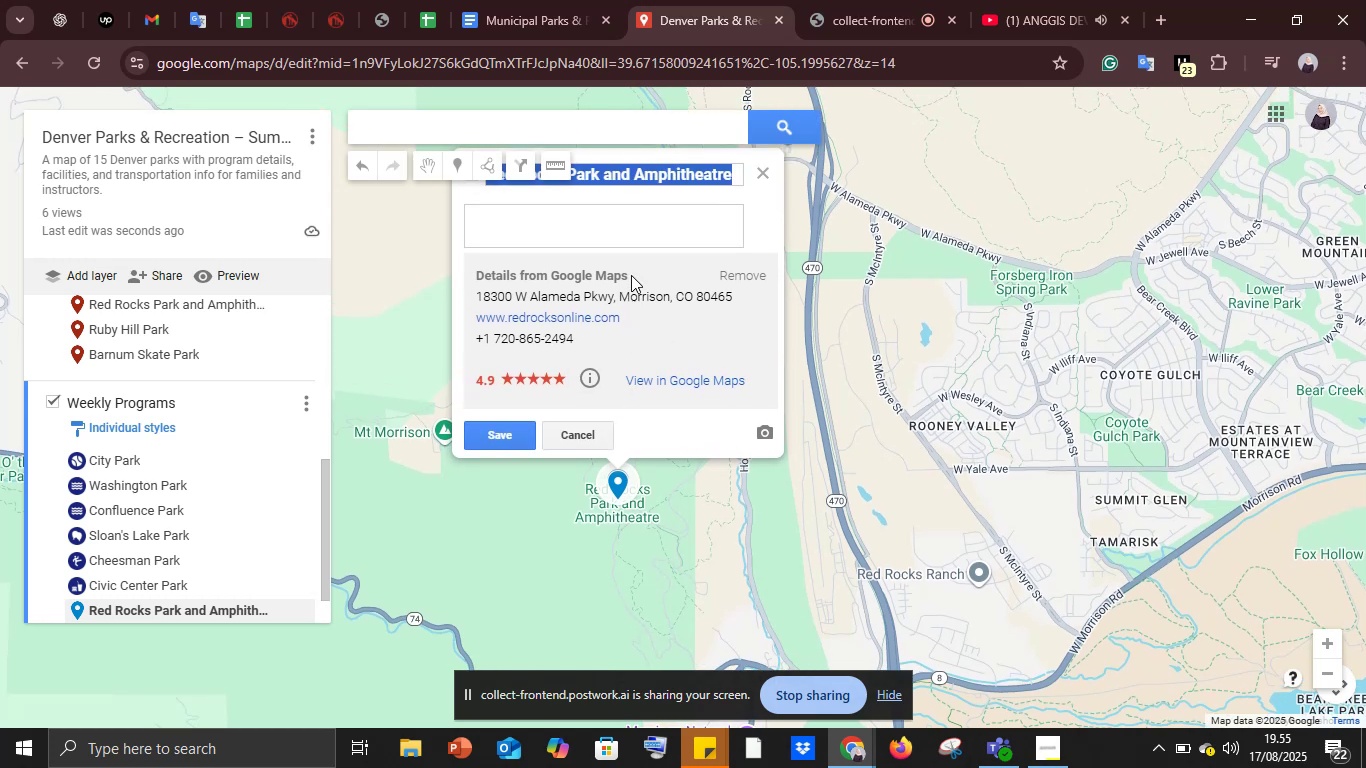 
left_click([612, 220])
 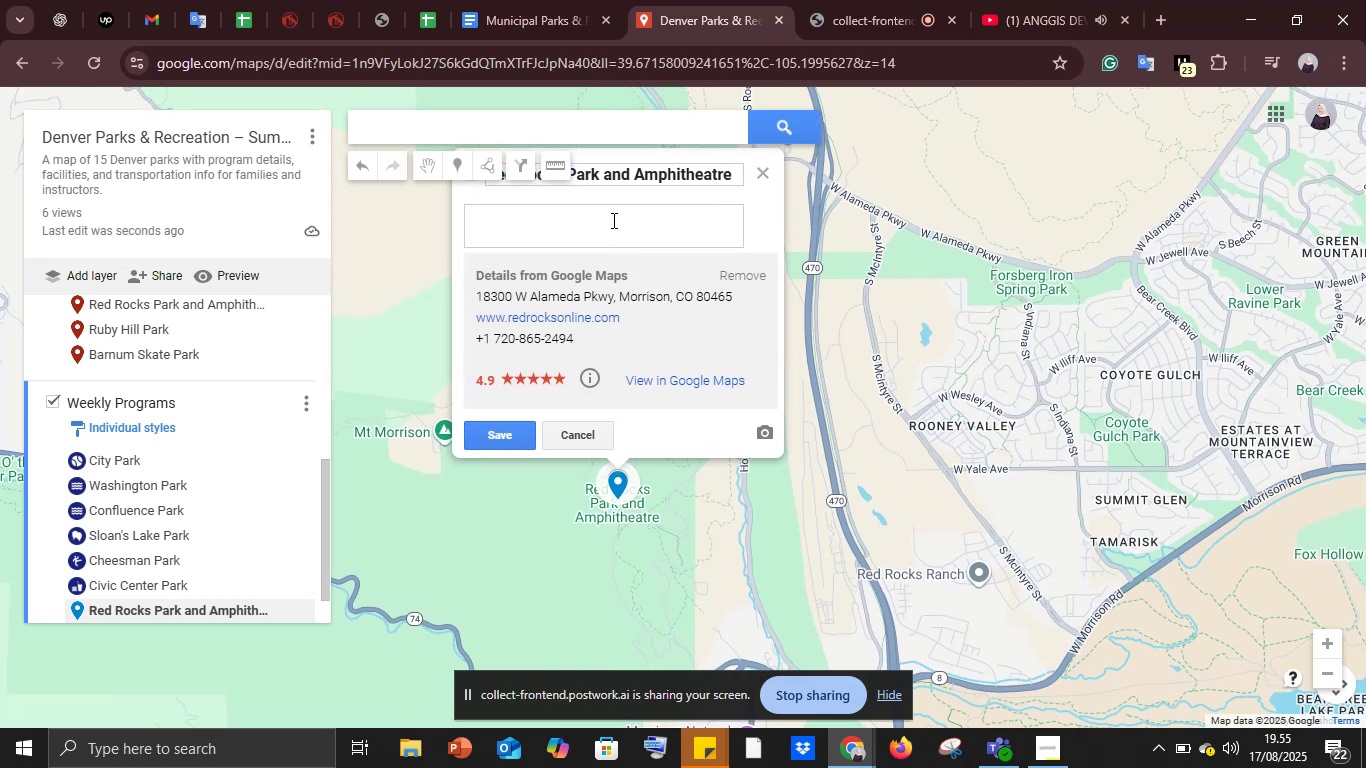 
key(Control+V)
 